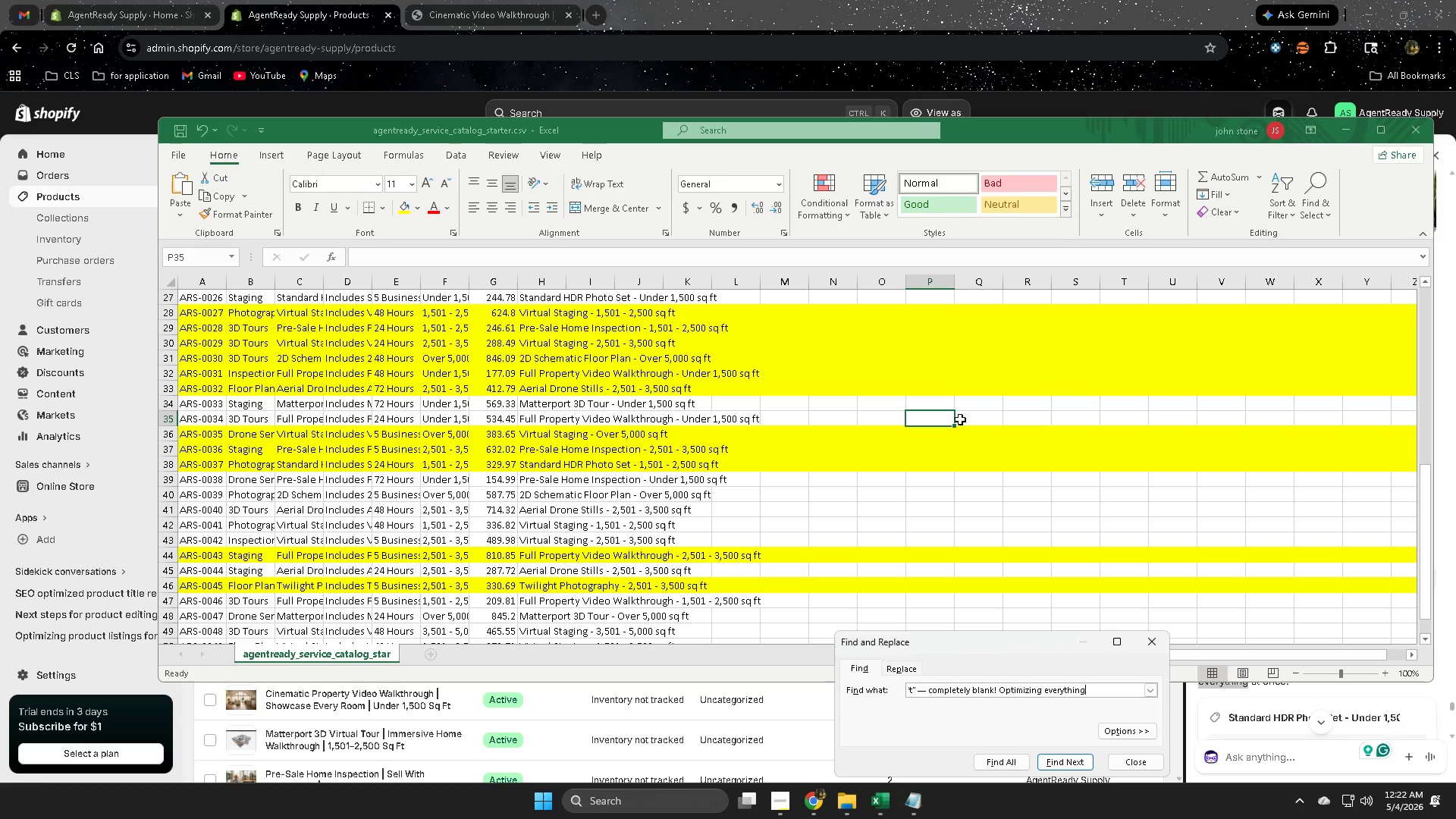 
key(Enter)
 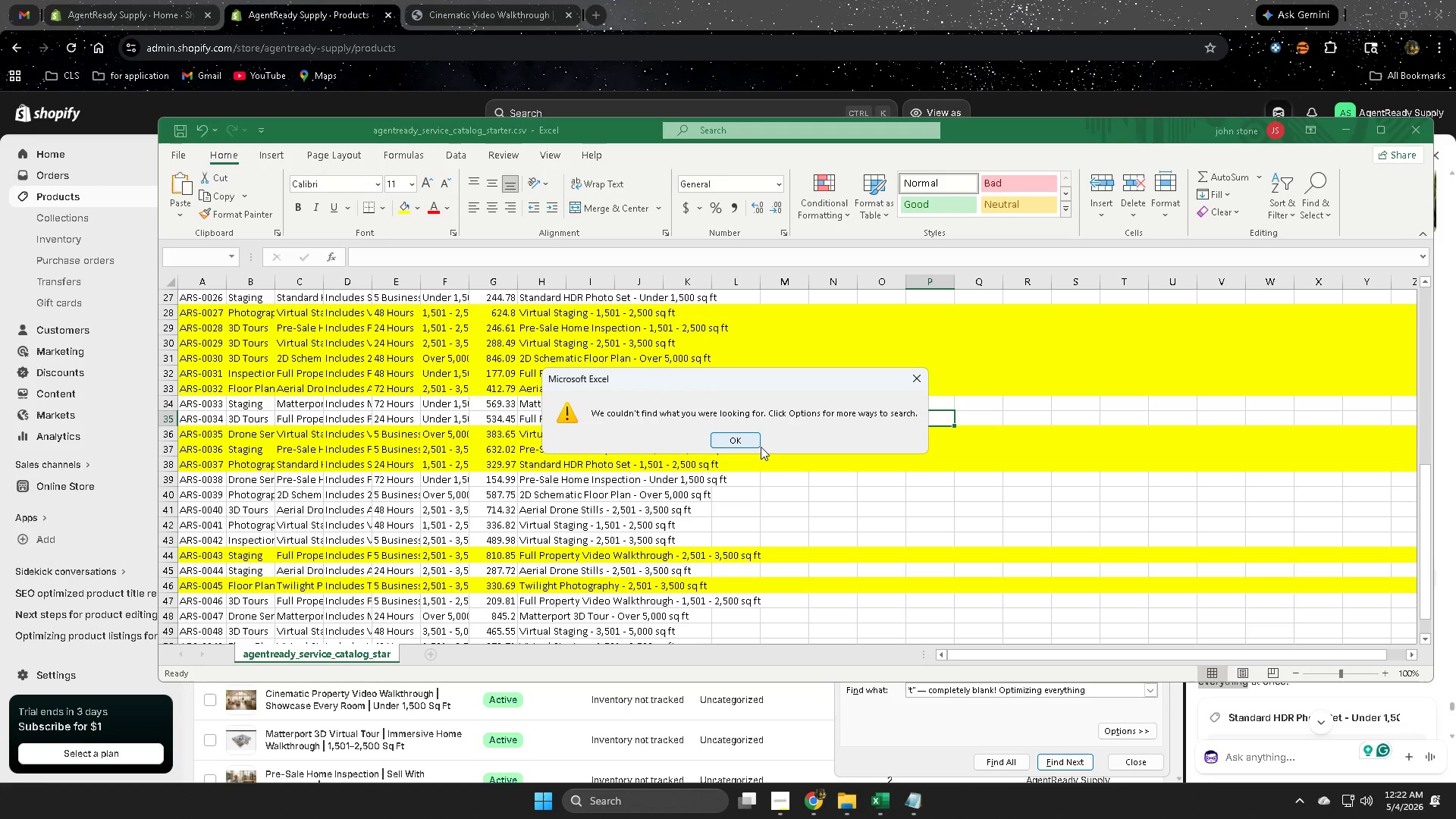 
left_click([744, 444])
 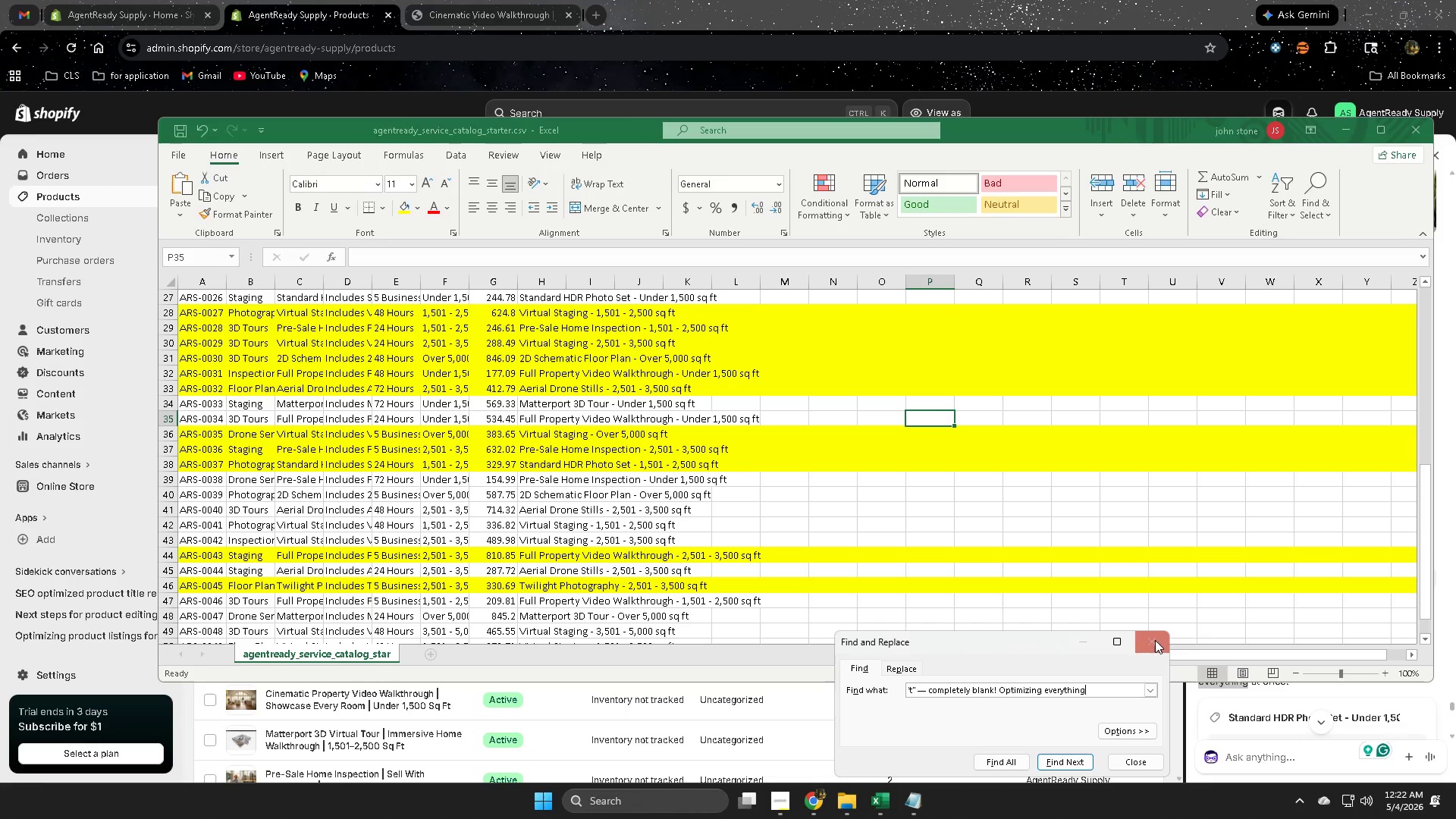 
left_click([1153, 647])
 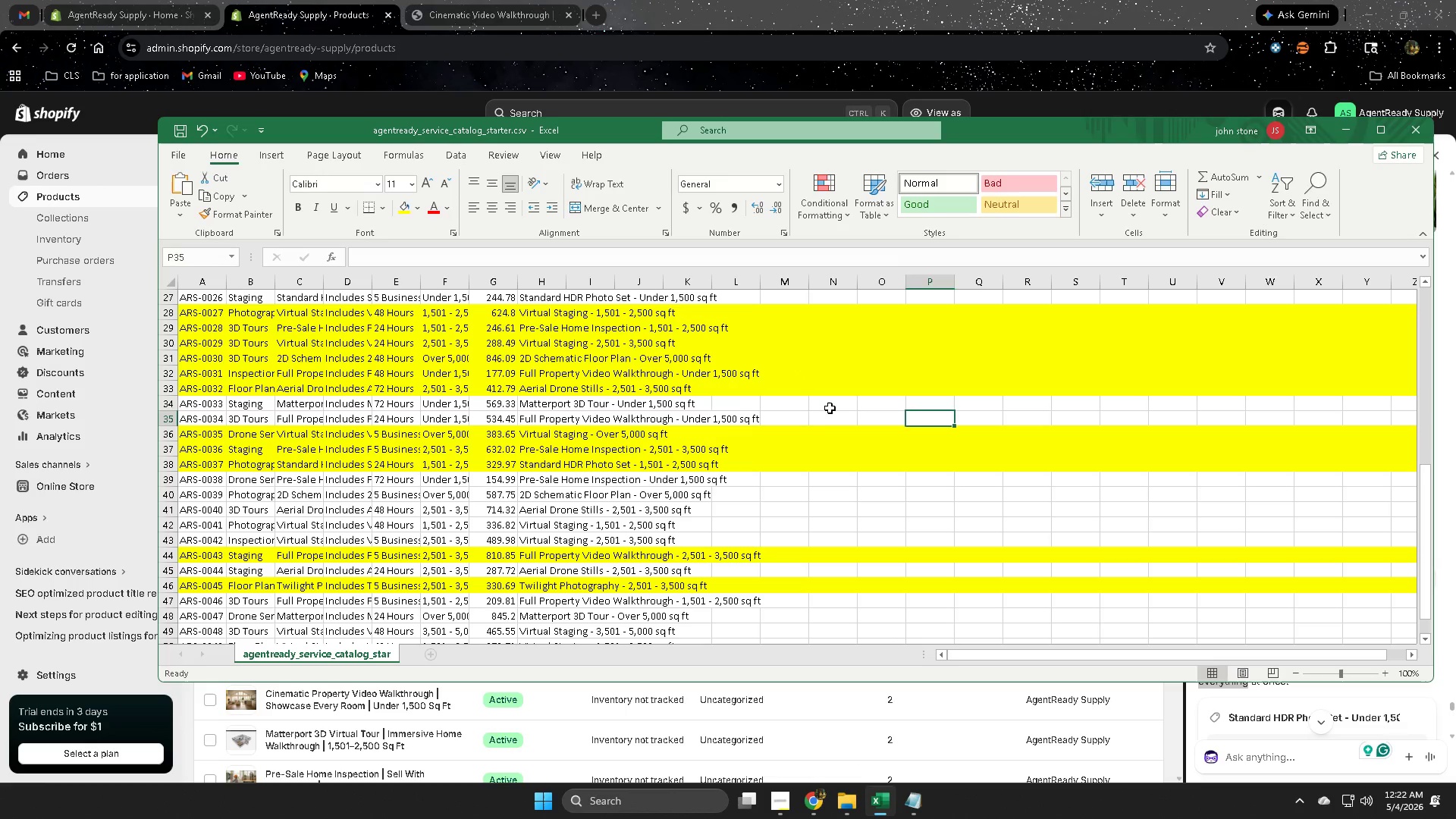 
key(Control+F)
 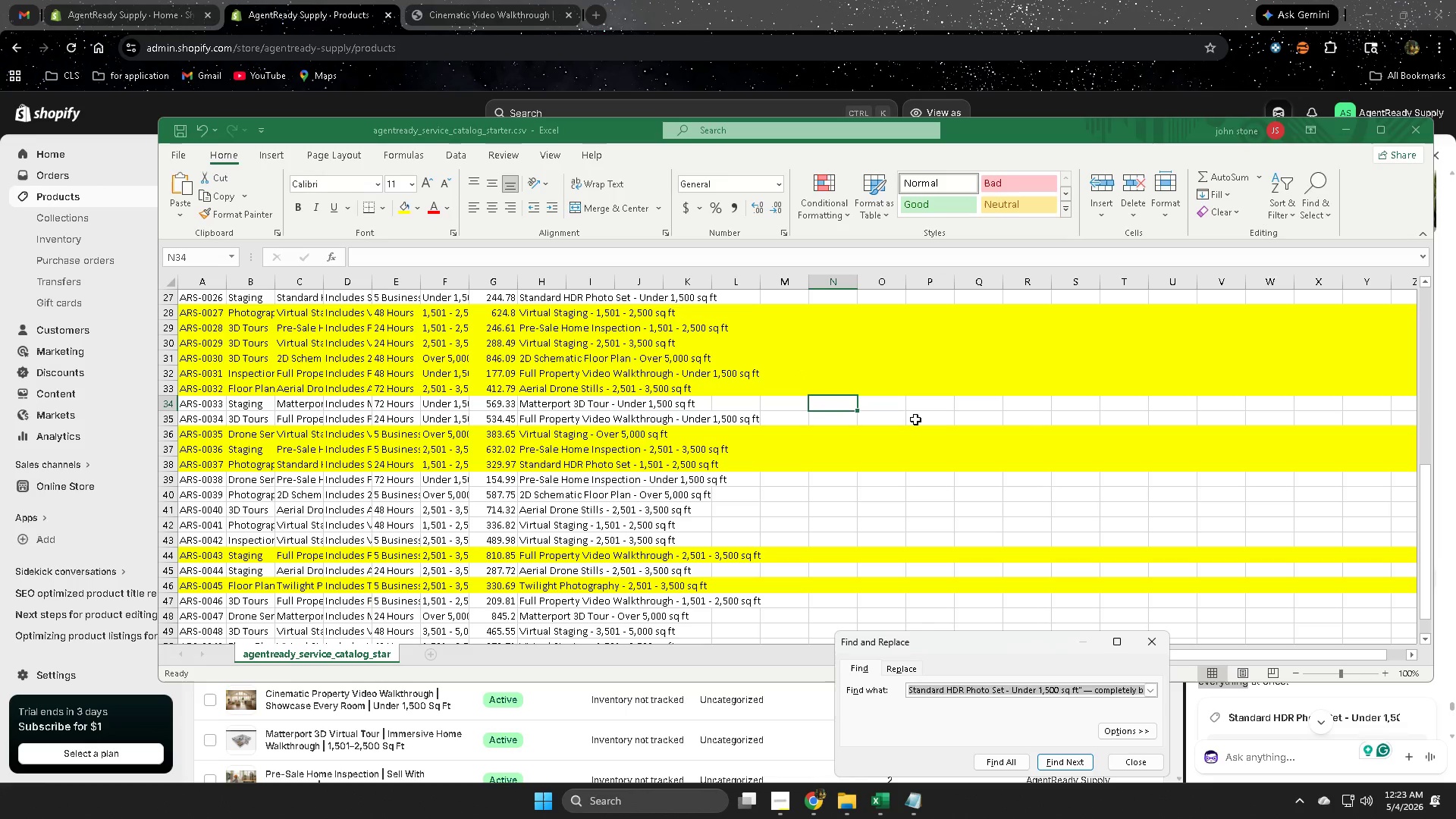 
key(Control+V)
 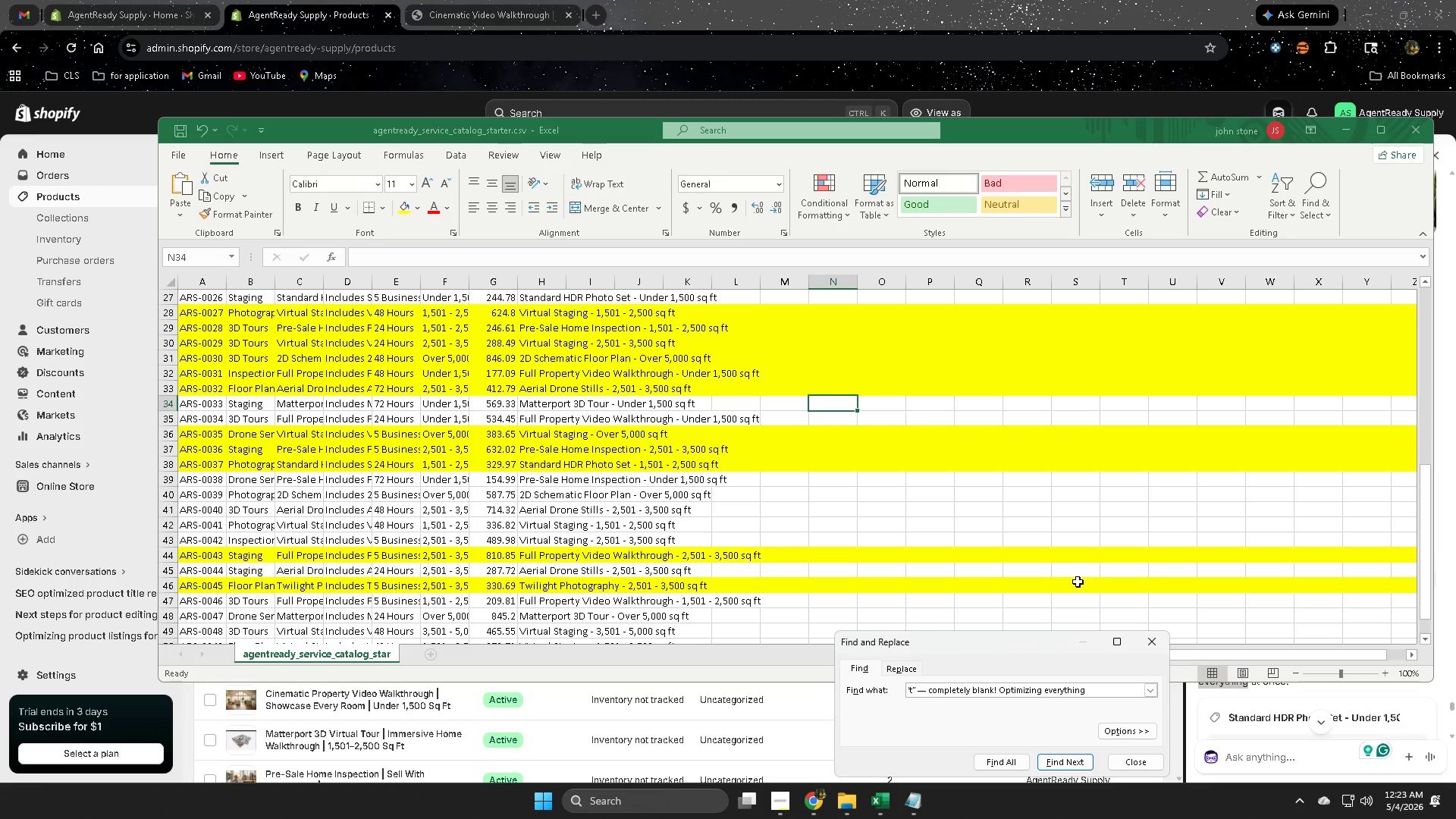 
key(Enter)
 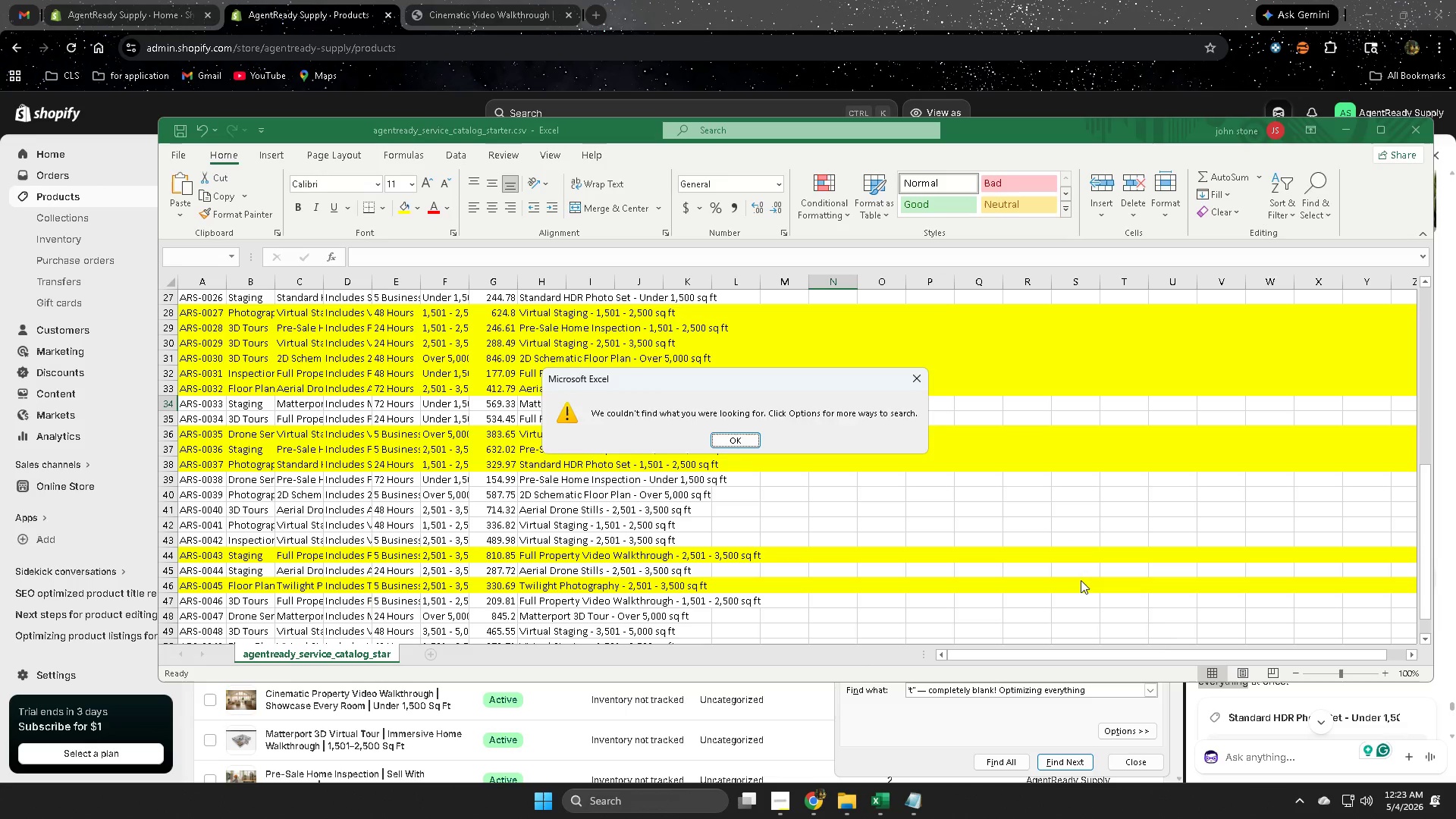 
key(Enter)
 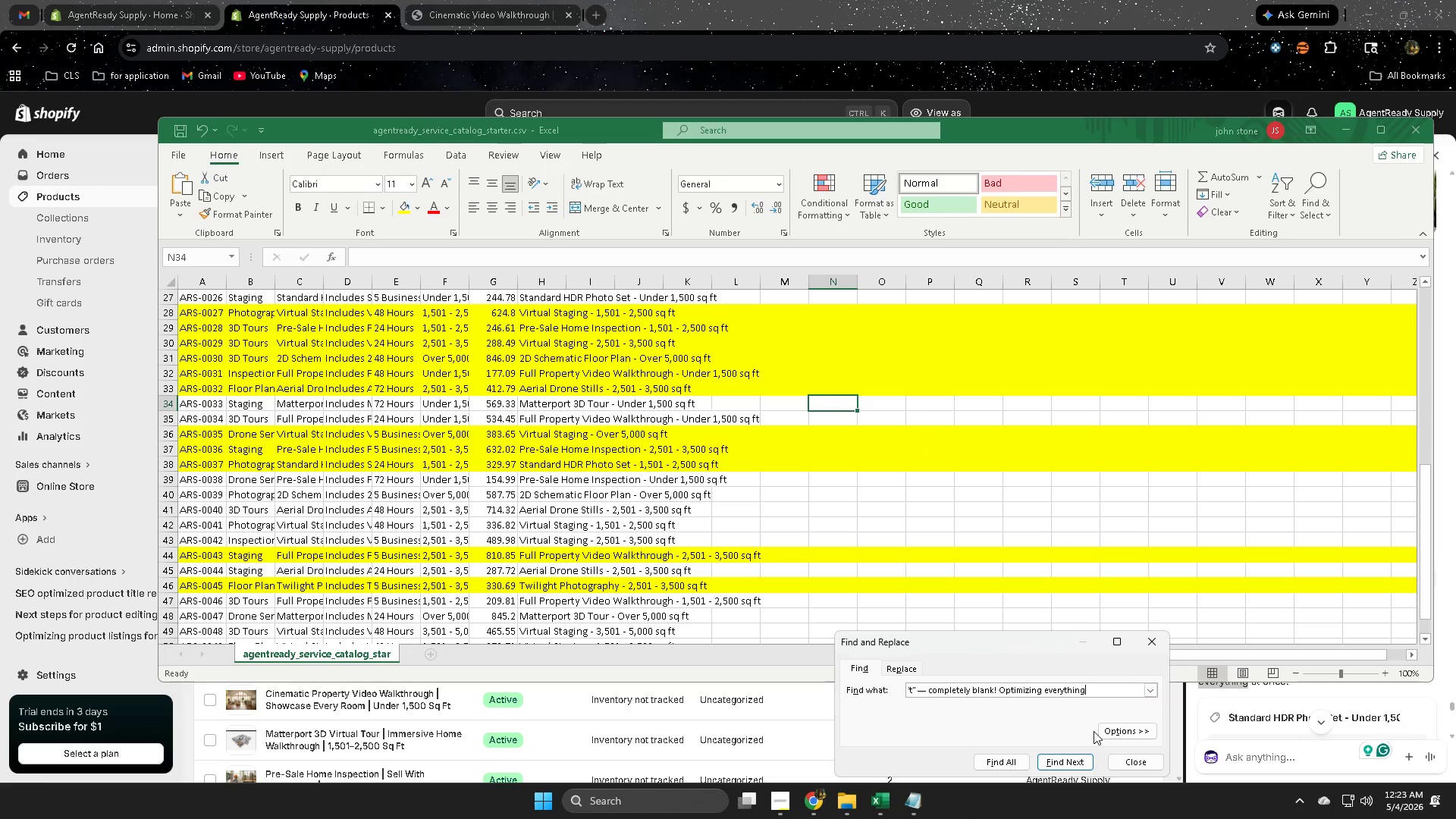 
left_click([1161, 645])
 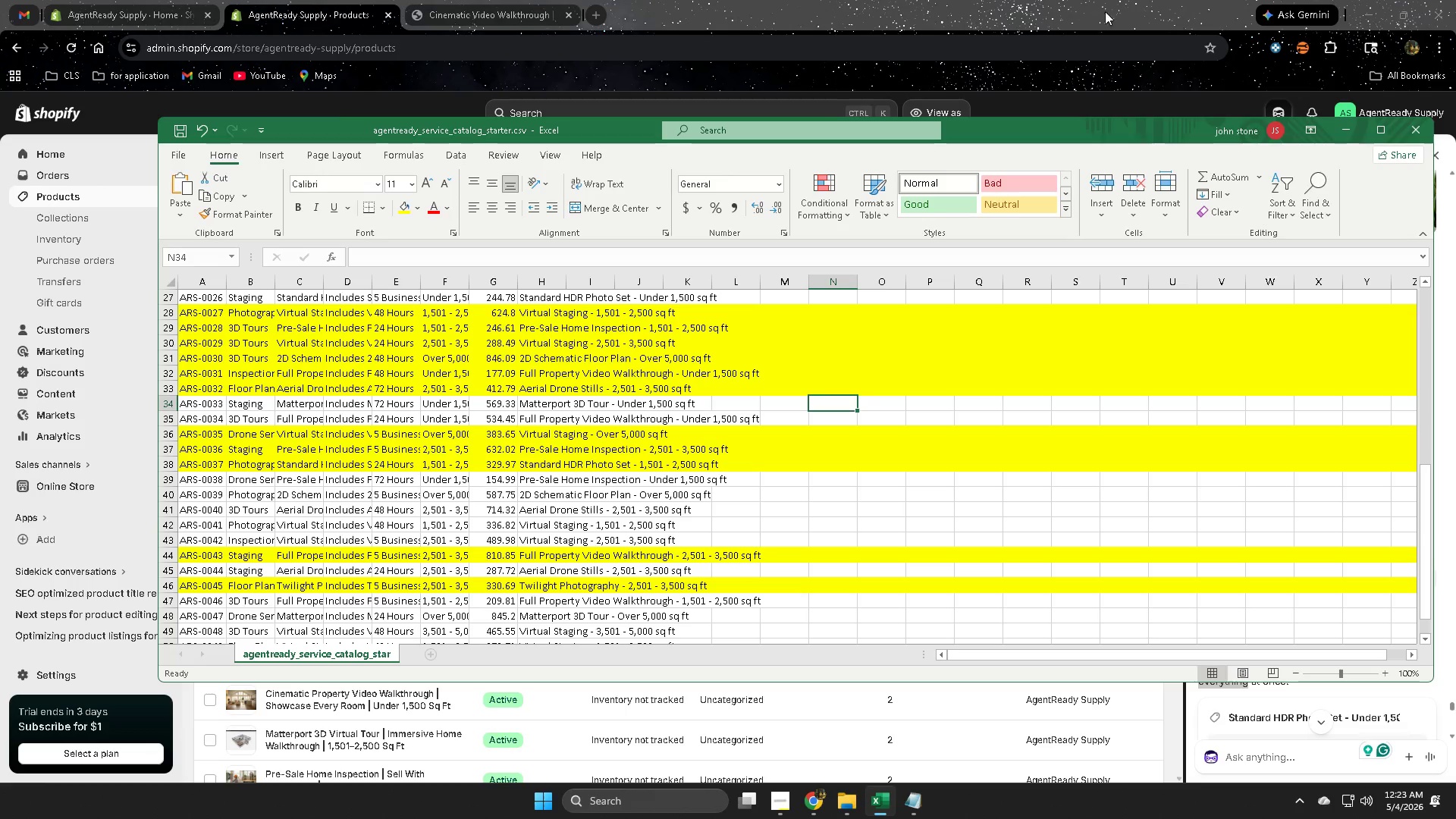 
left_click_drag(start_coordinate=[1099, 0], to_coordinate=[1103, 0])
 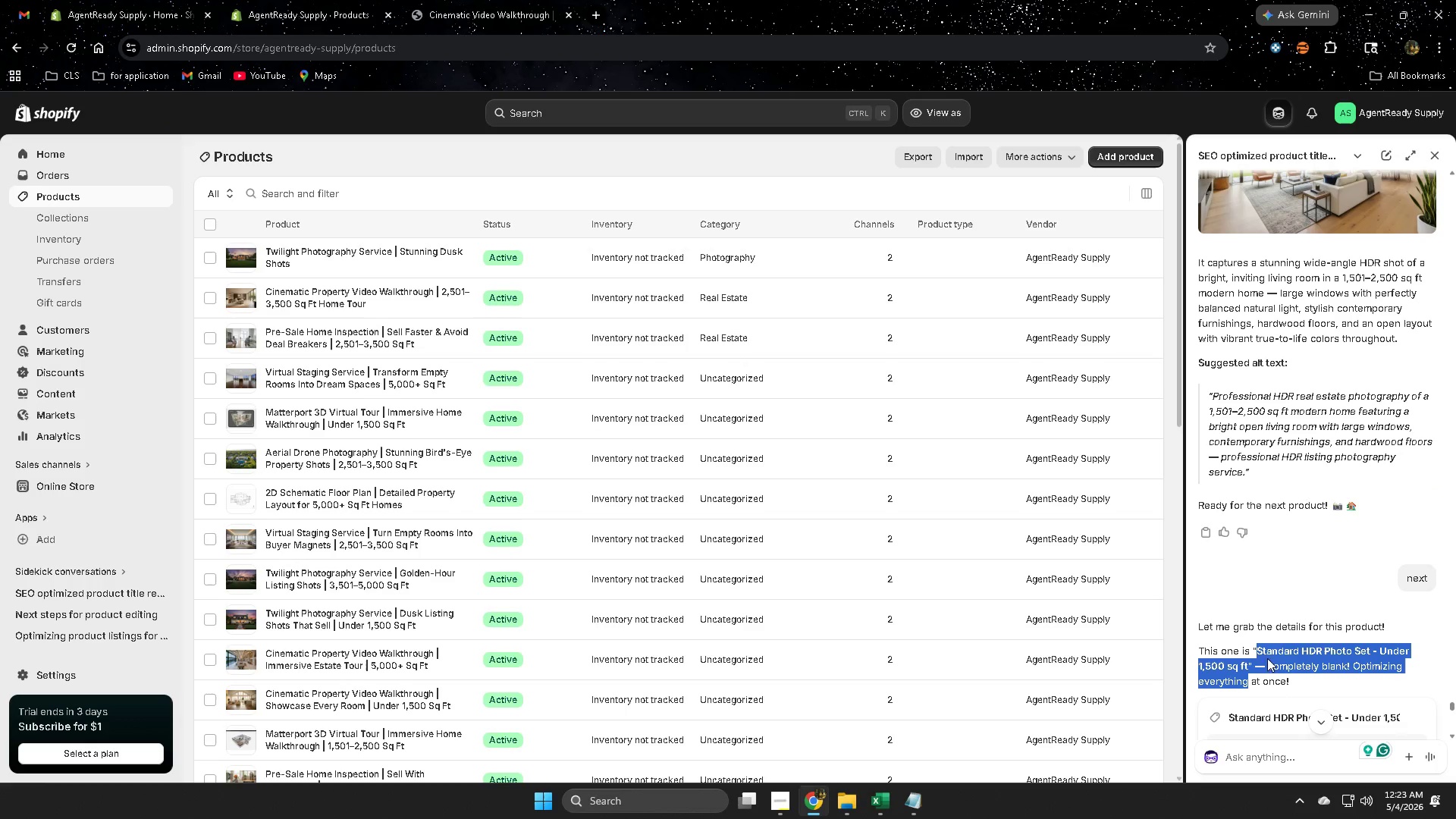 
left_click([1266, 653])
 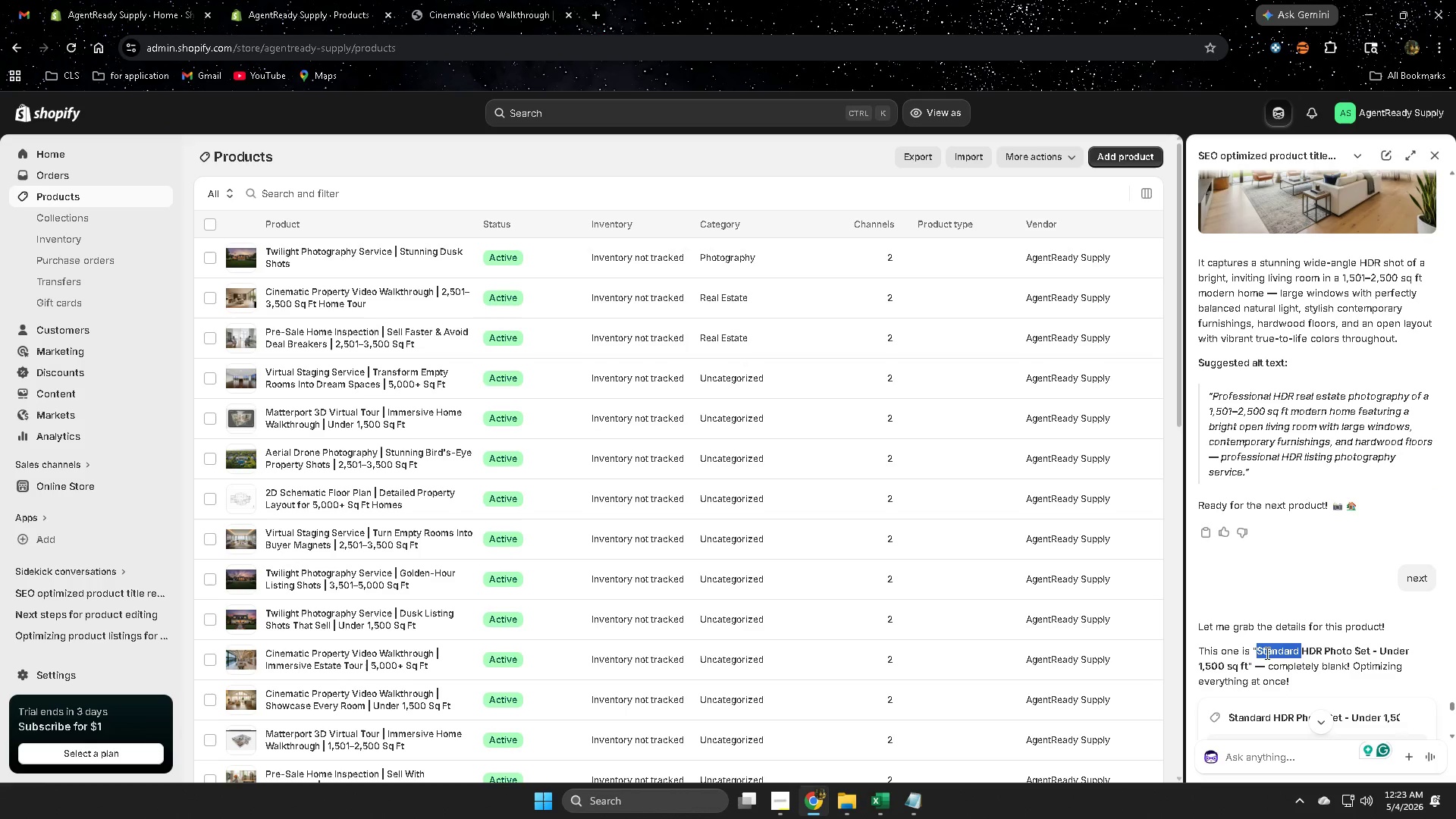 
left_click_drag(start_coordinate=[1266, 653], to_coordinate=[1245, 666])
 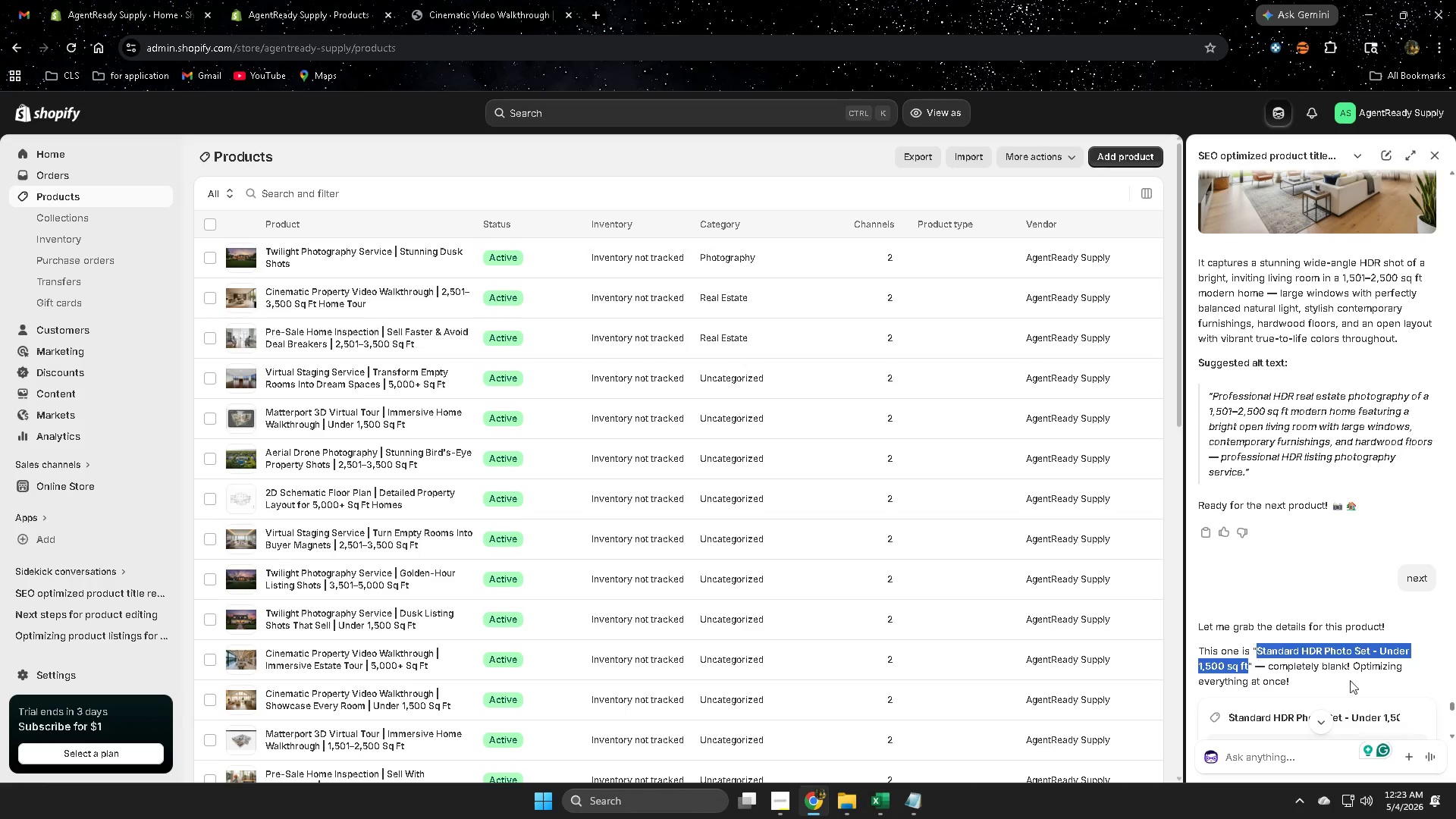 
key(Control+C)
 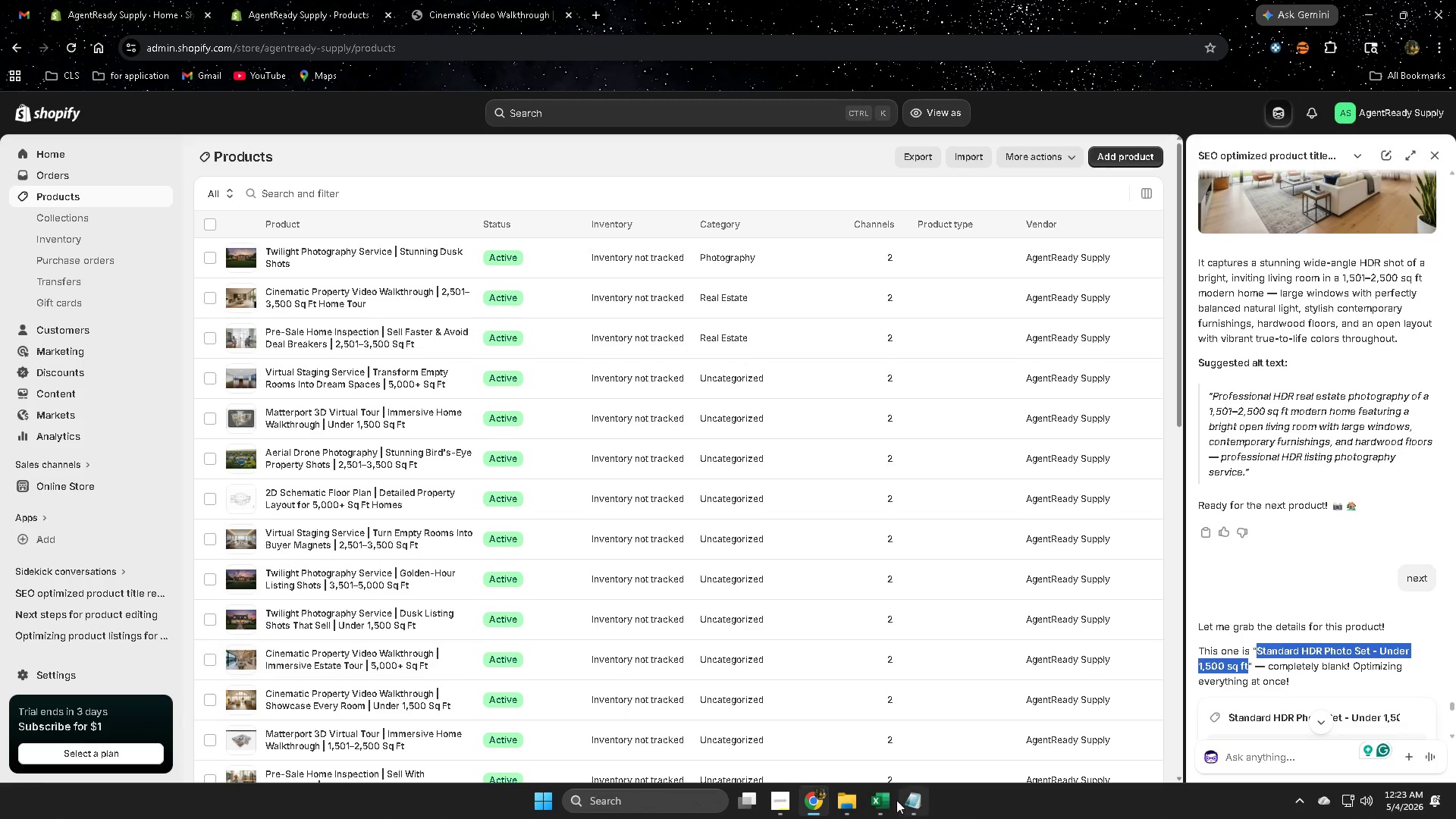 
left_click([882, 800])
 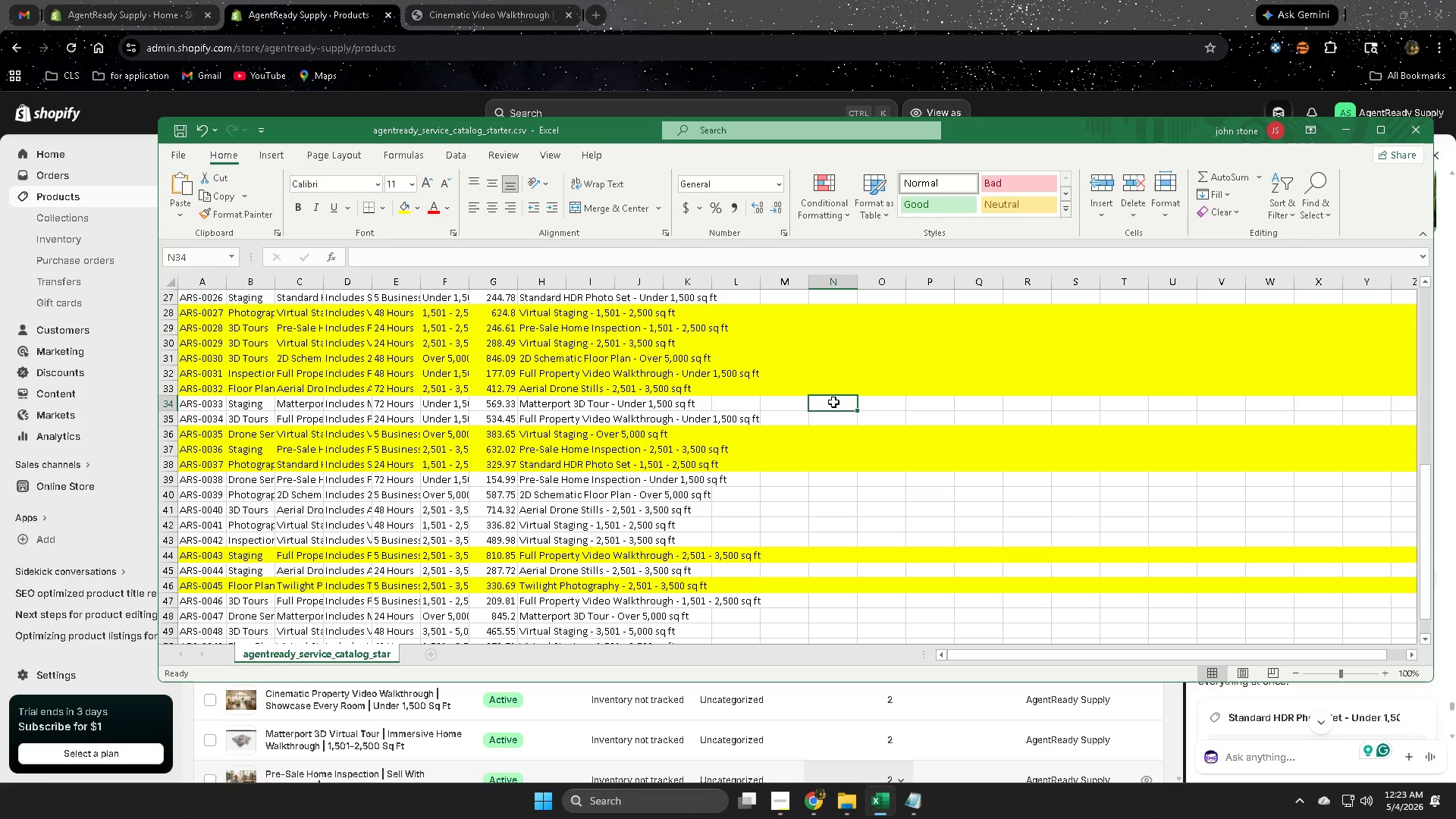 
key(Control+F)
 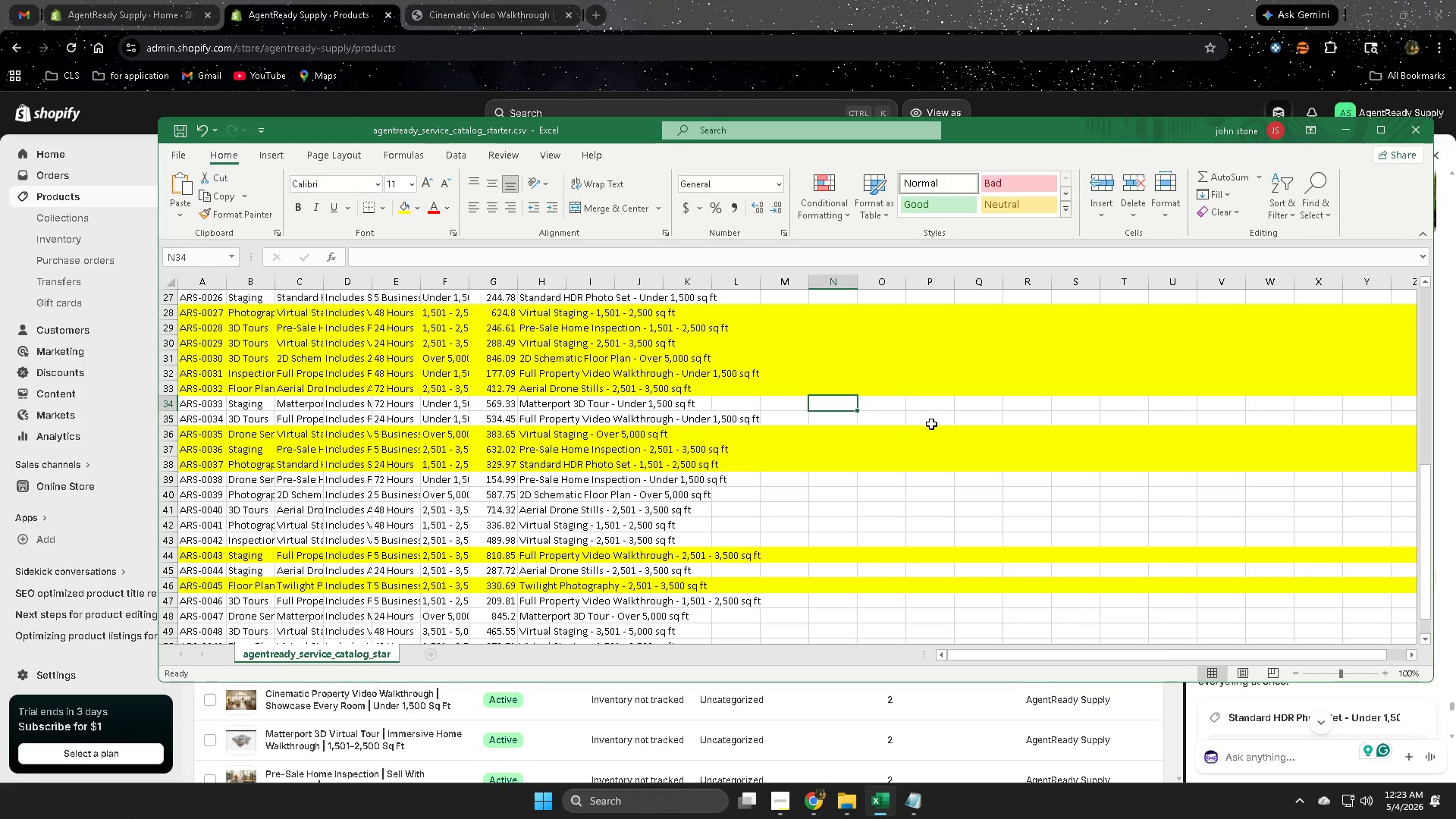 
key(Control+G)
 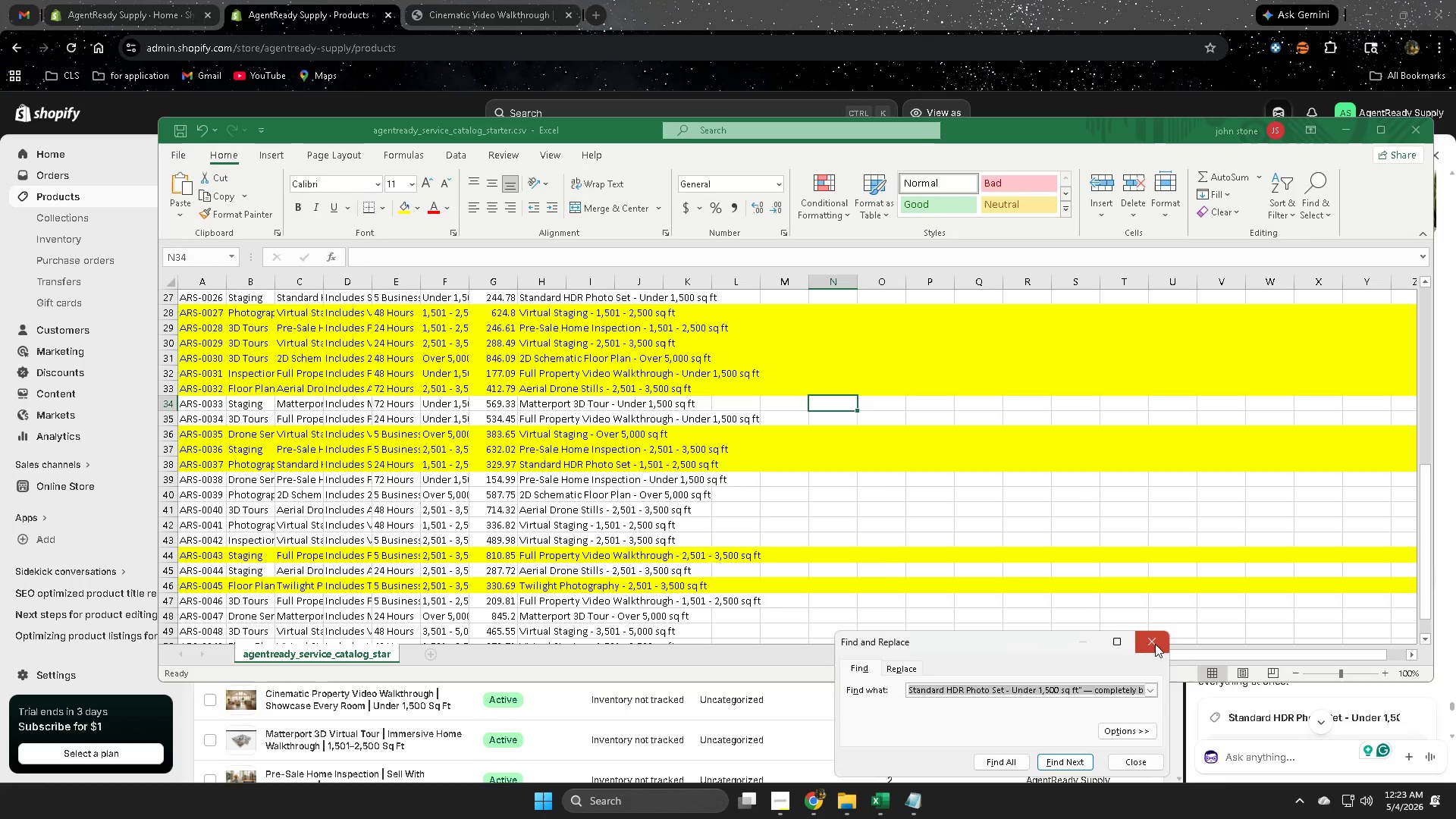 
key(Control+F)
 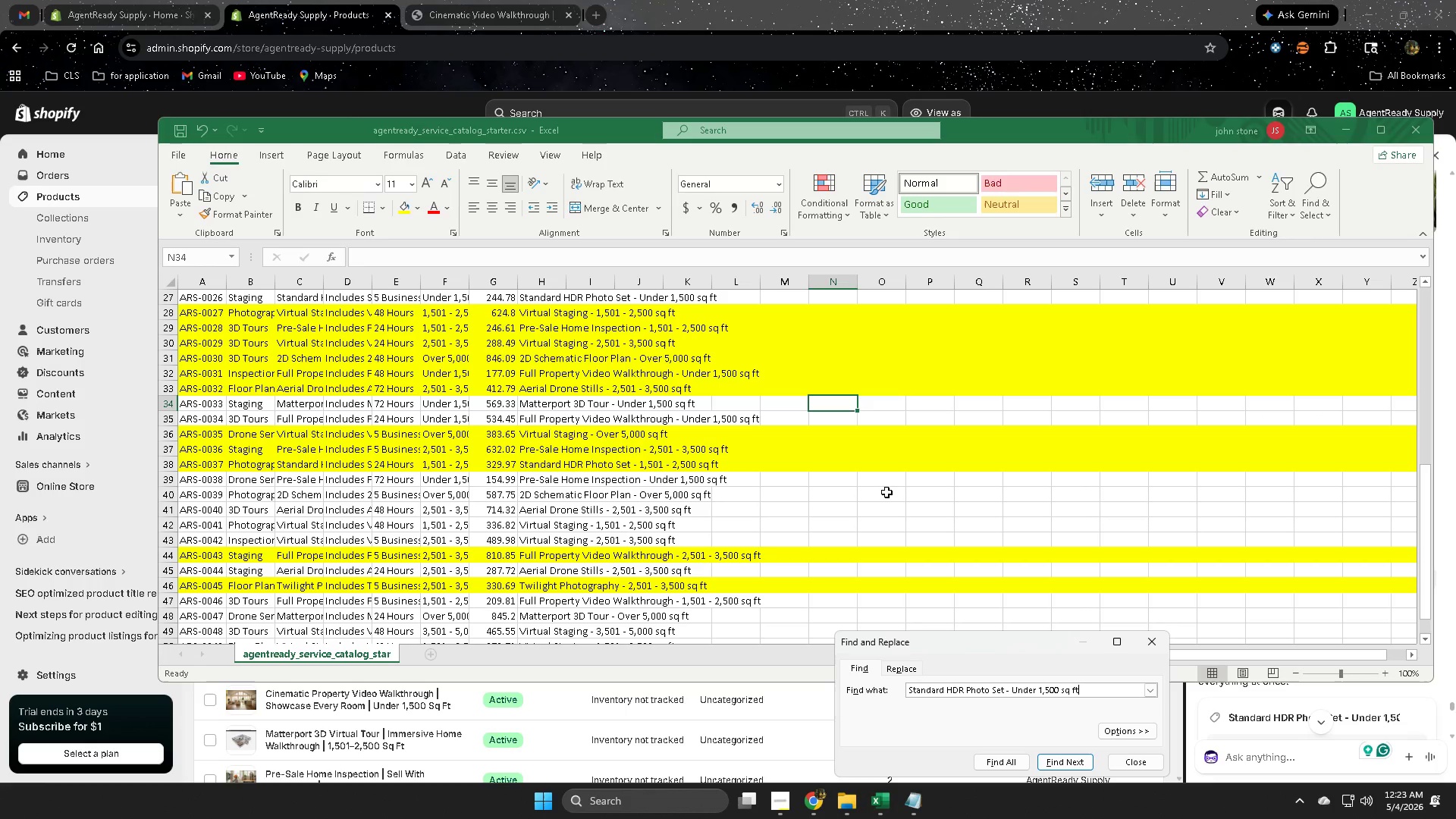 
key(Control+V)
 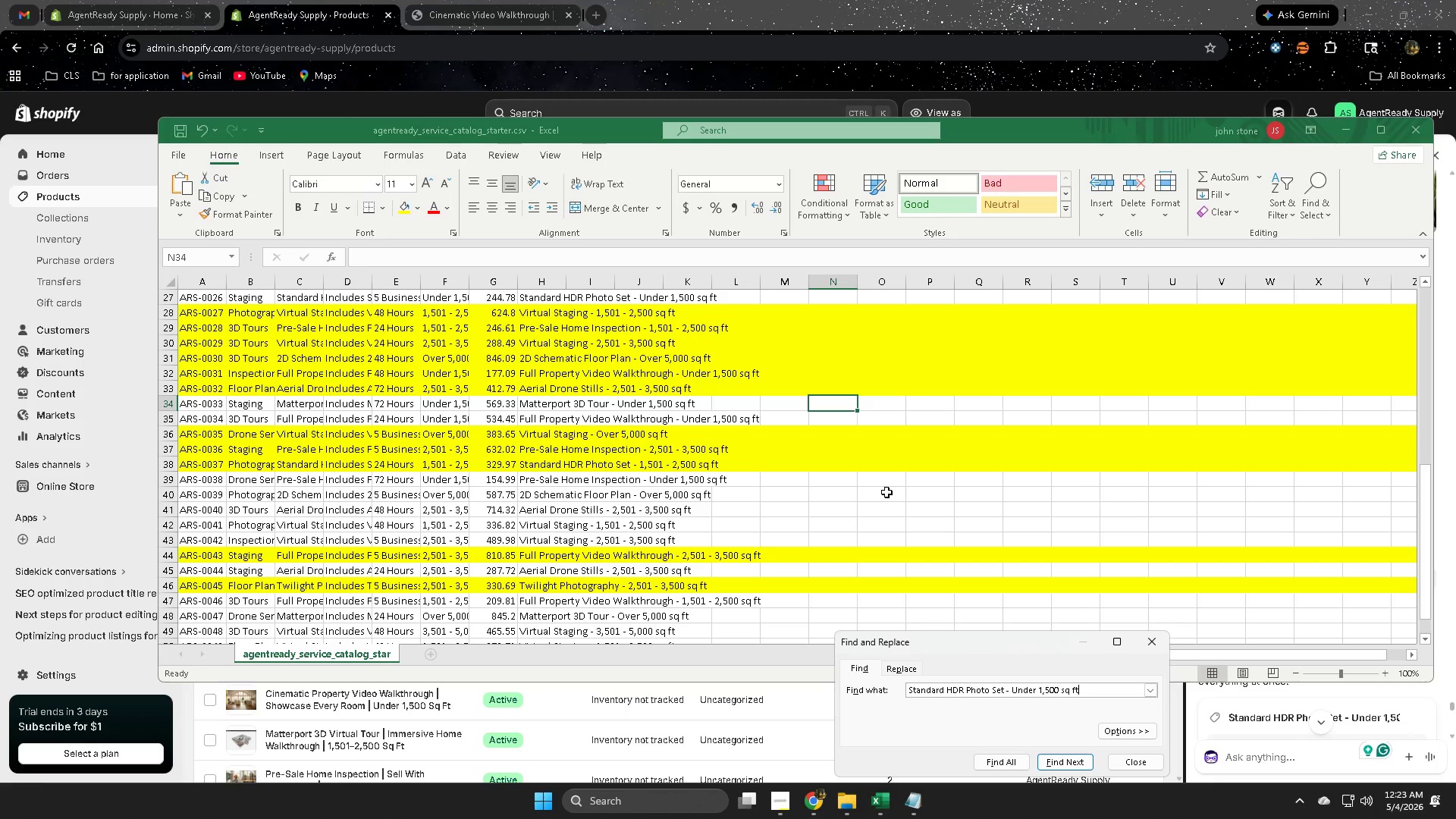 
key(Enter)
 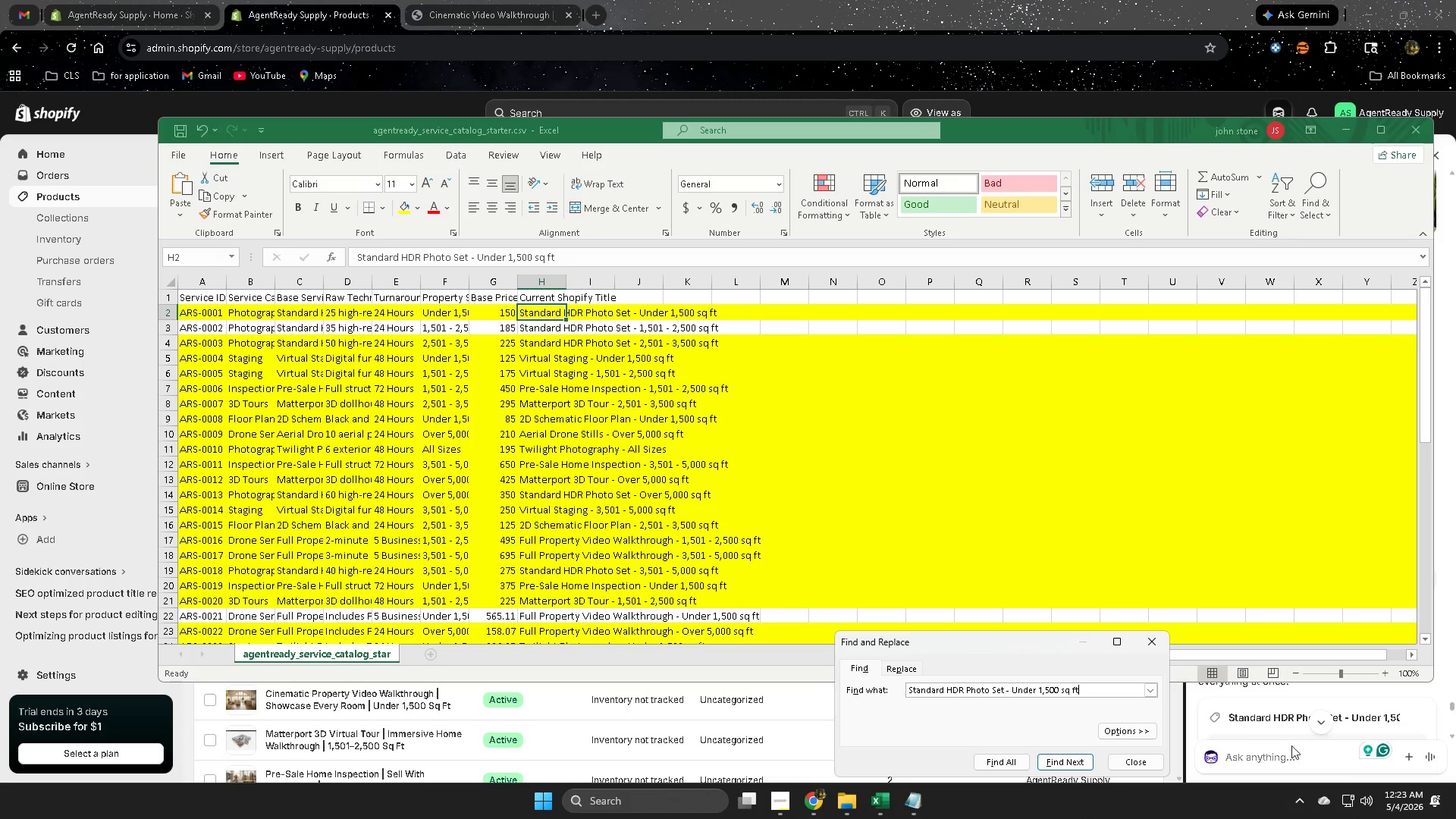 
left_click_drag(start_coordinate=[1150, 640], to_coordinate=[1153, 645])
 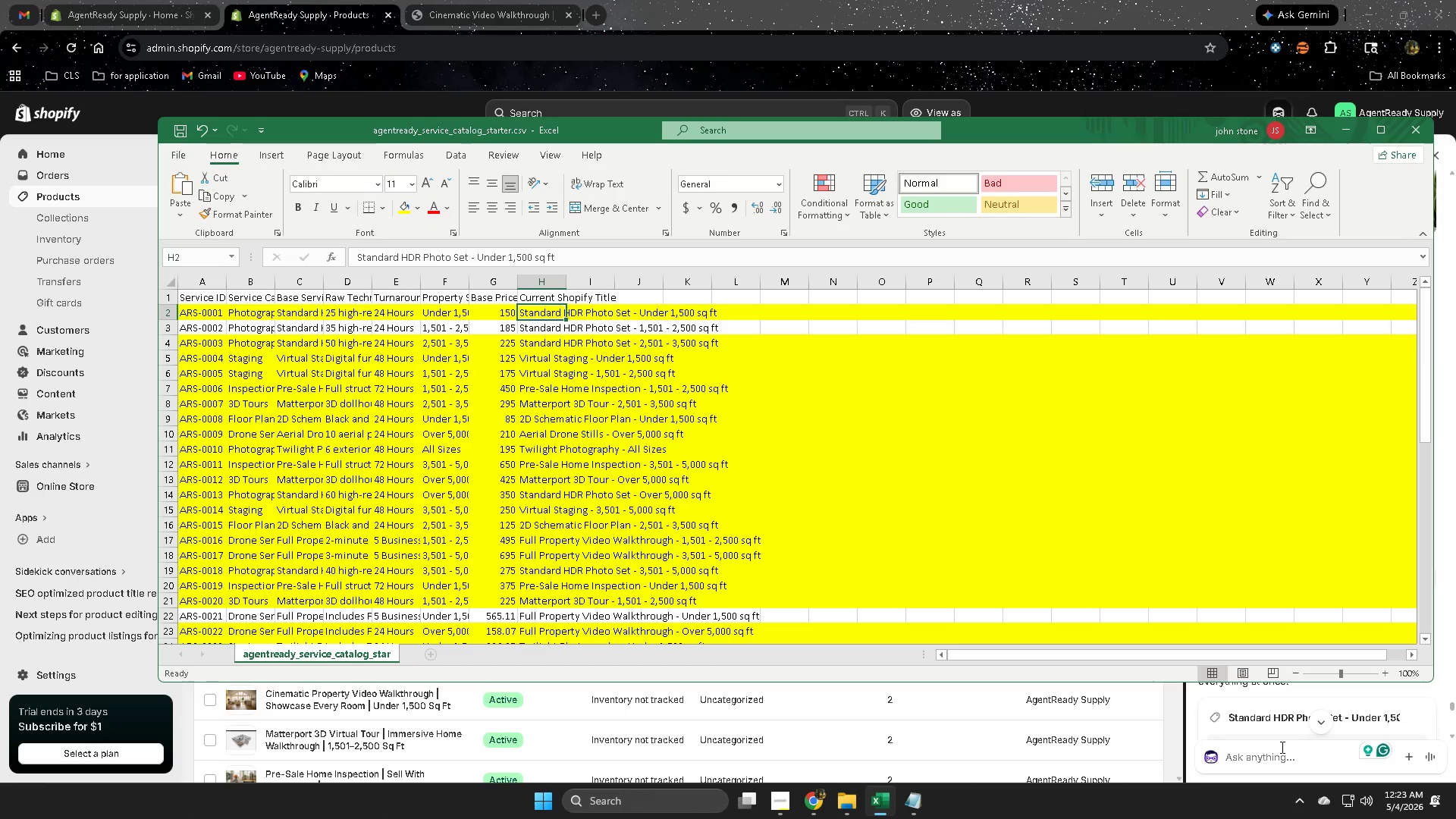 
left_click([1283, 756])
 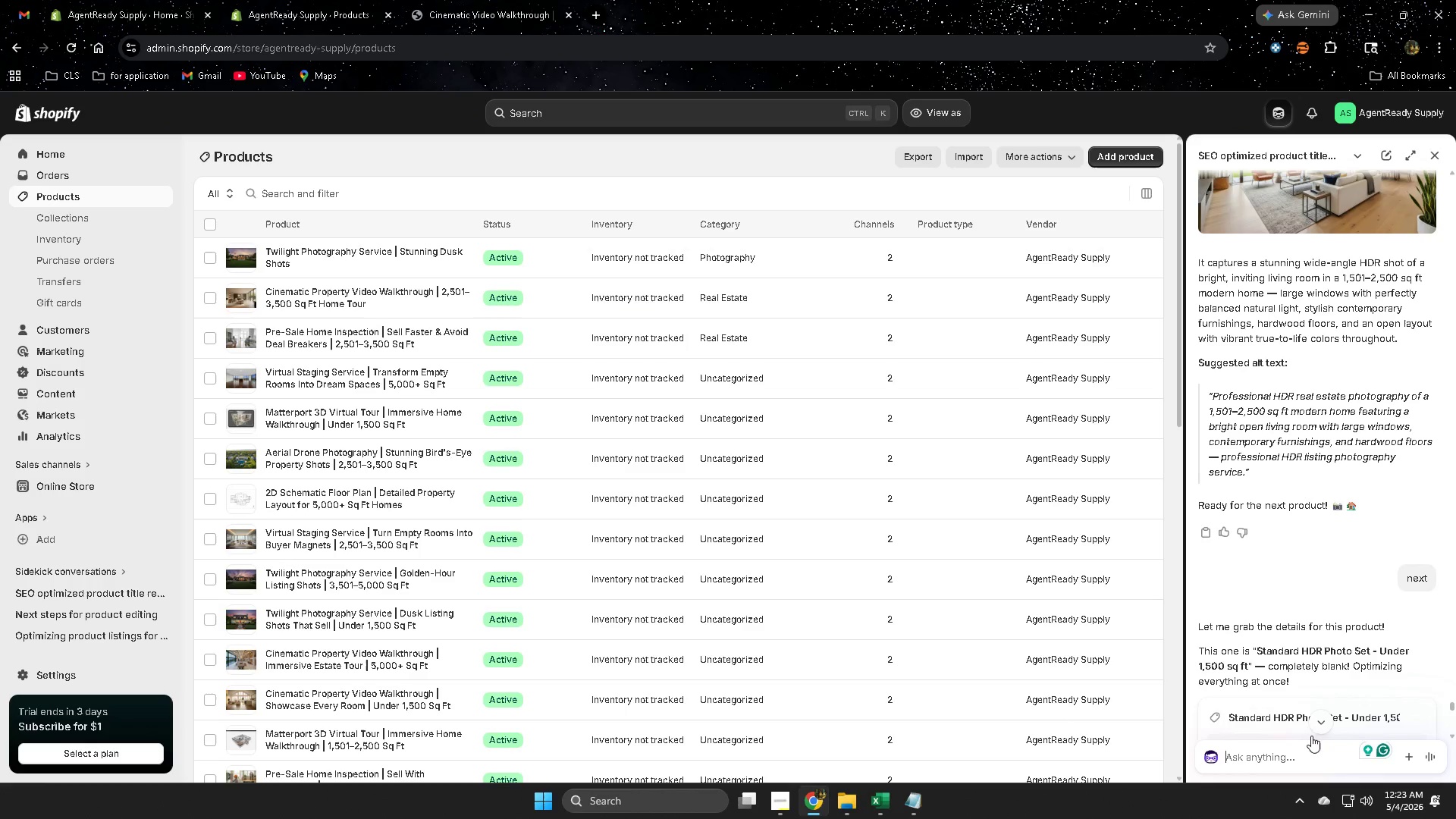 
scroll: coordinate [1321, 620], scroll_direction: down, amount: 20.0
 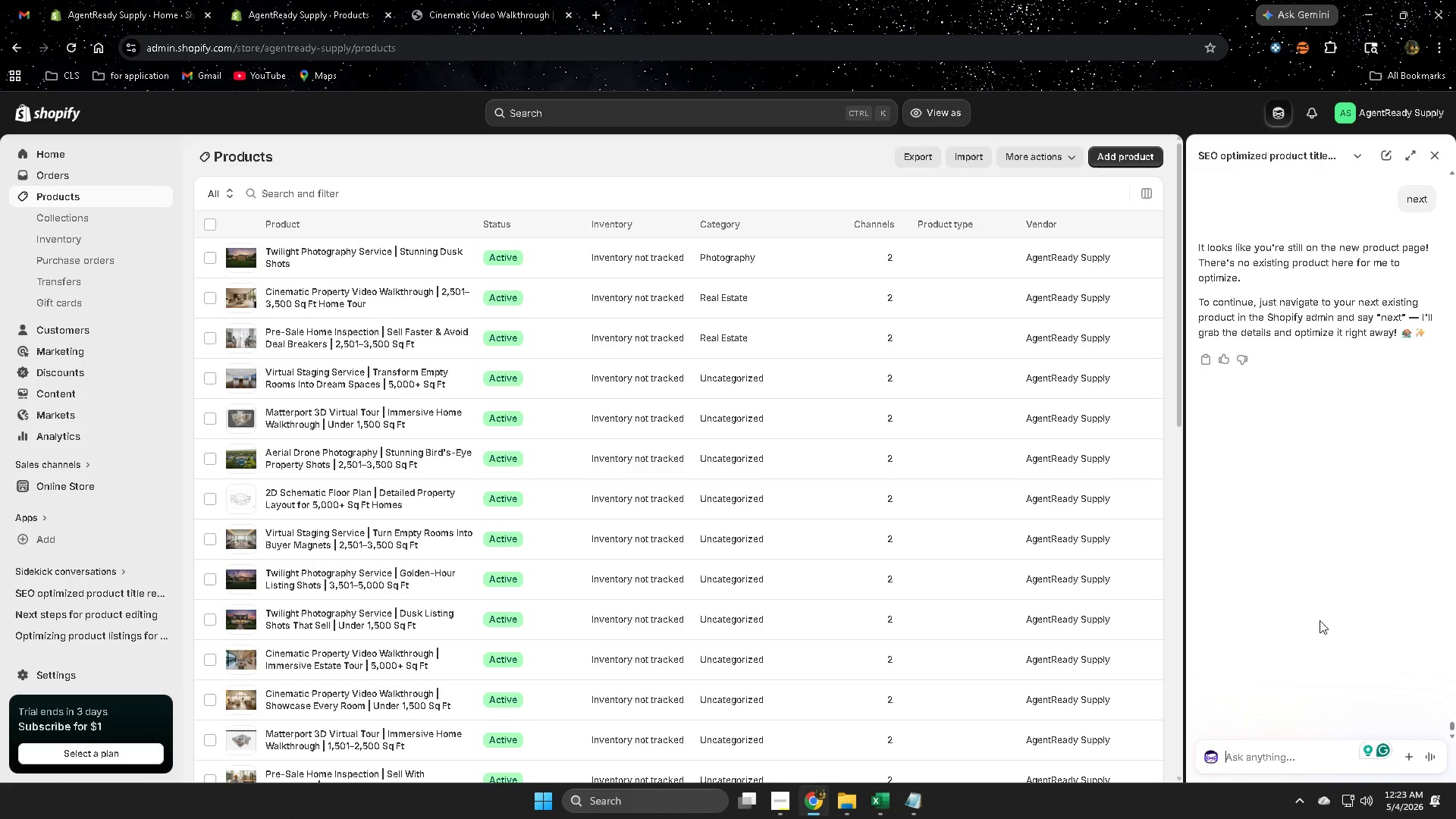 
scroll: coordinate [1317, 619], scroll_direction: up, amount: 4.0
 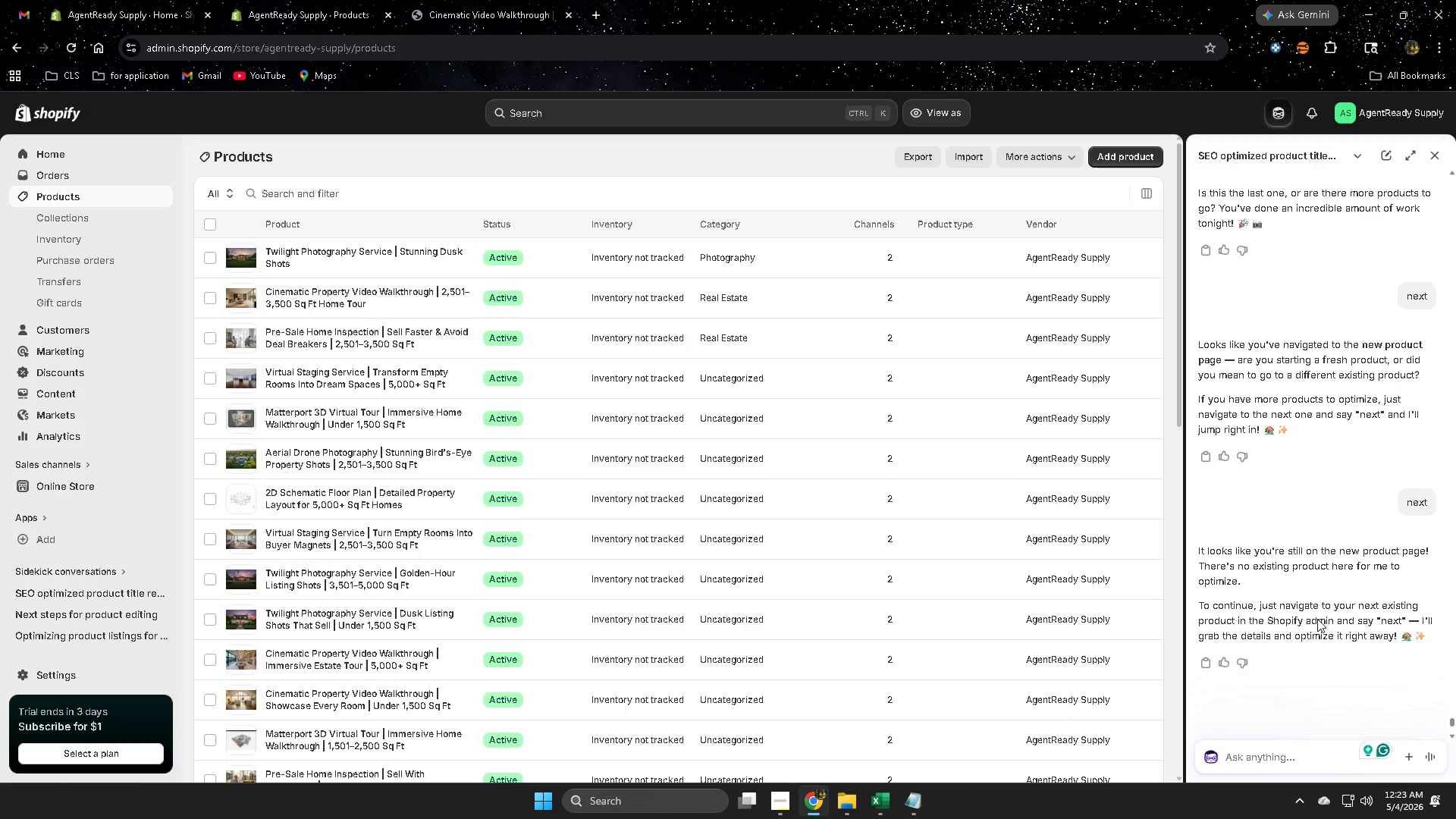 
scroll: coordinate [1325, 551], scroll_direction: down, amount: 17.0
 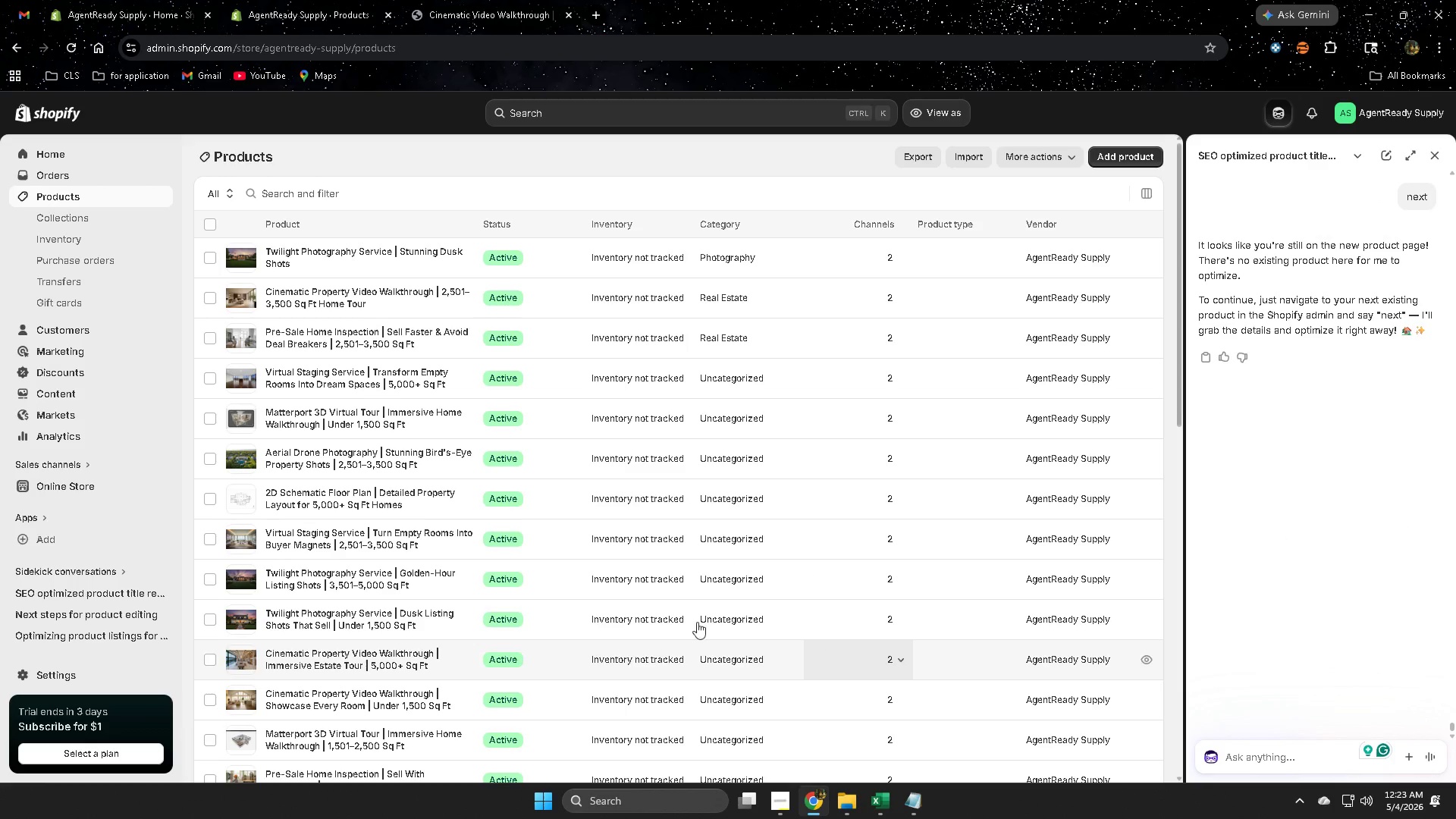 
left_click([213, 229])
 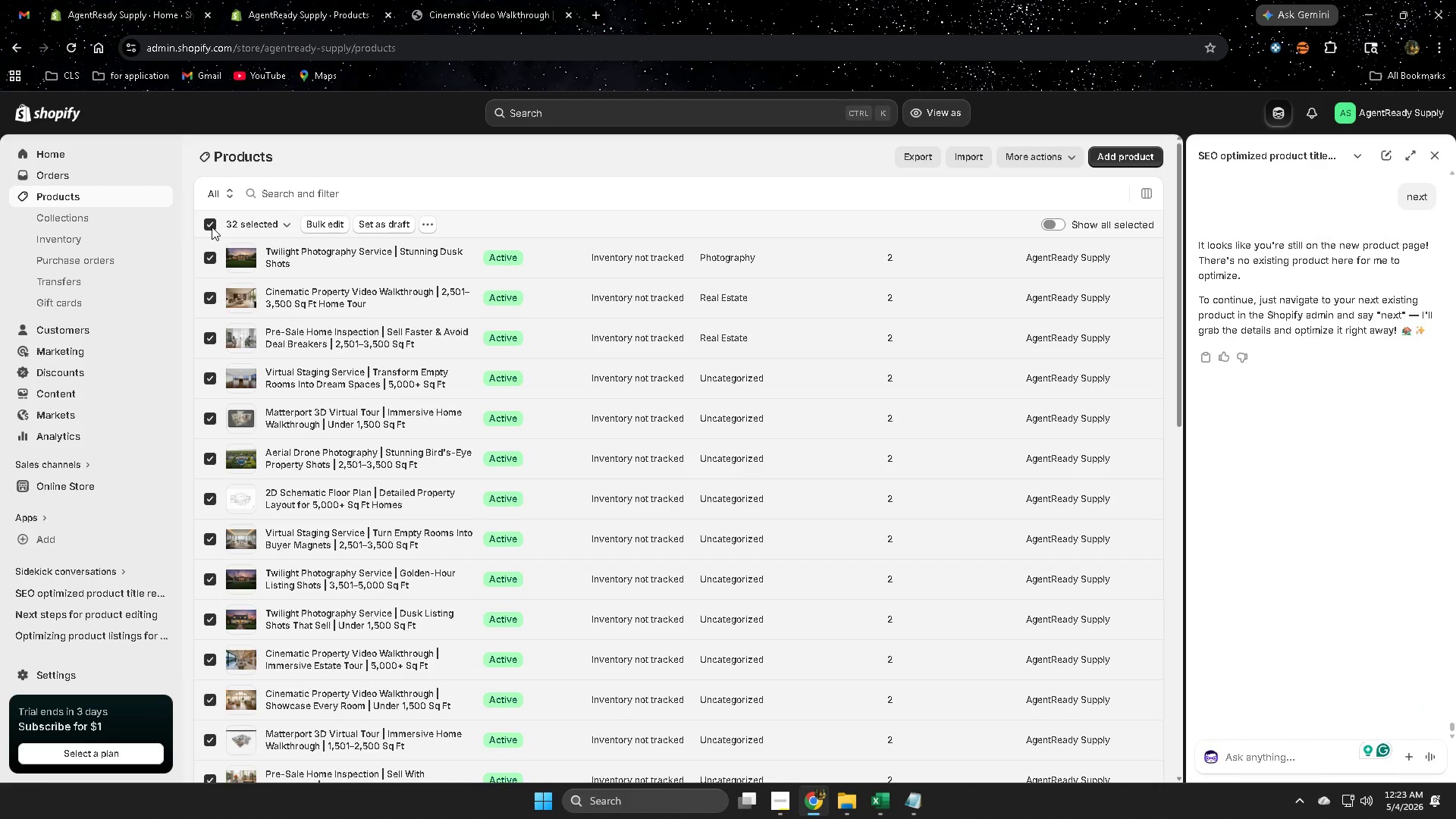 
left_click([212, 227])
 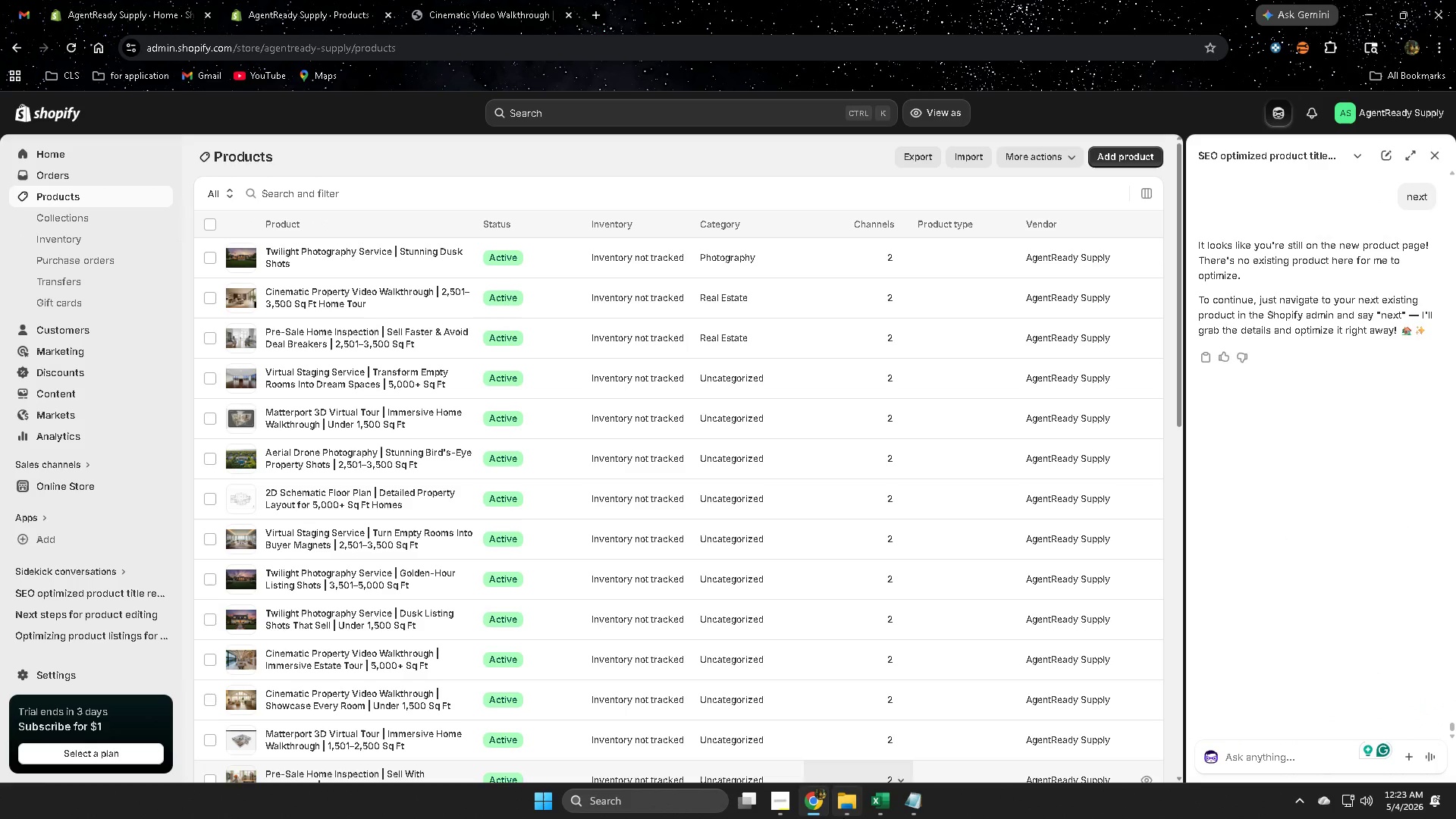 
left_click([881, 802])
 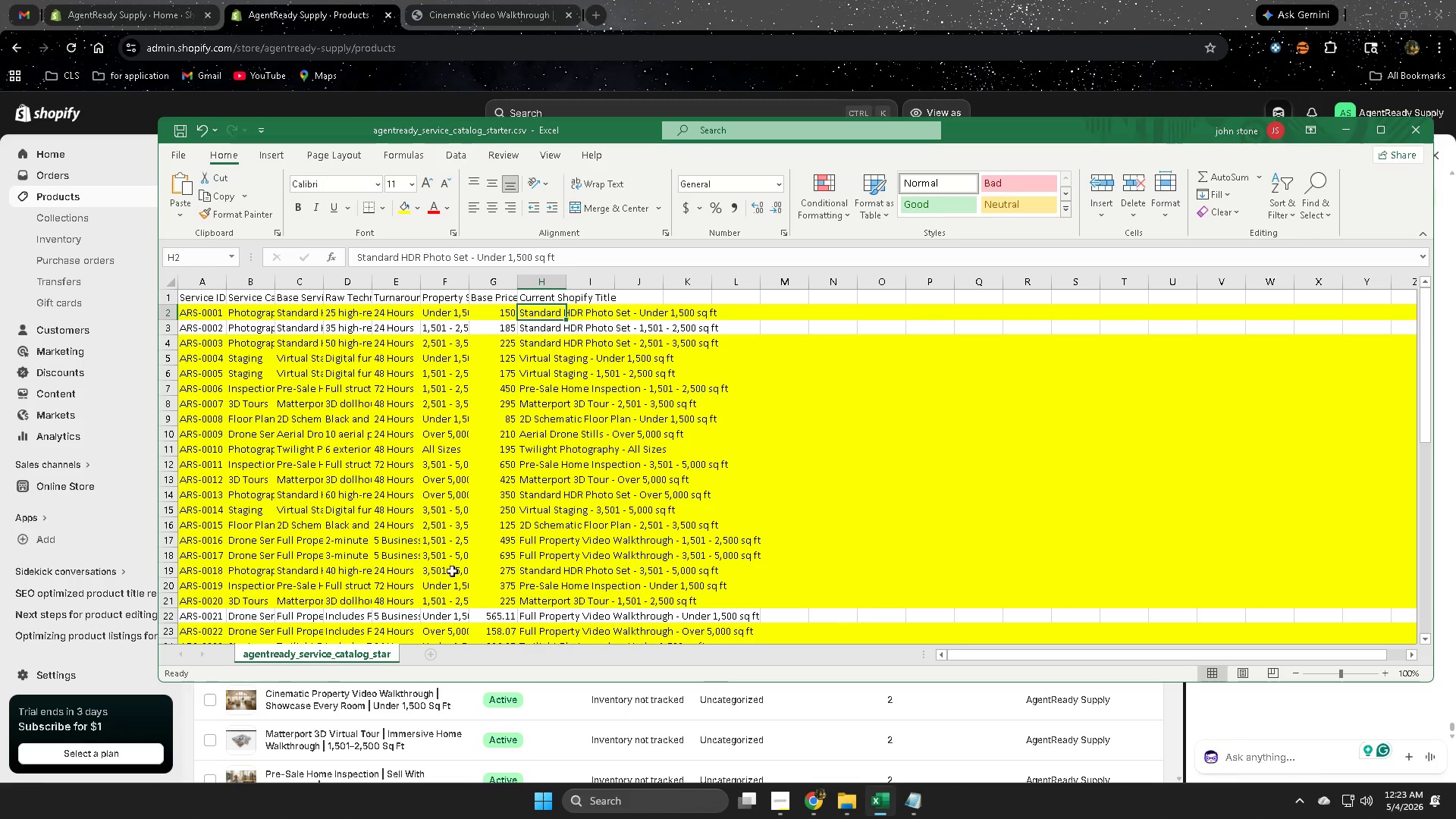 
scroll: coordinate [912, 450], scroll_direction: up, amount: 10.0
 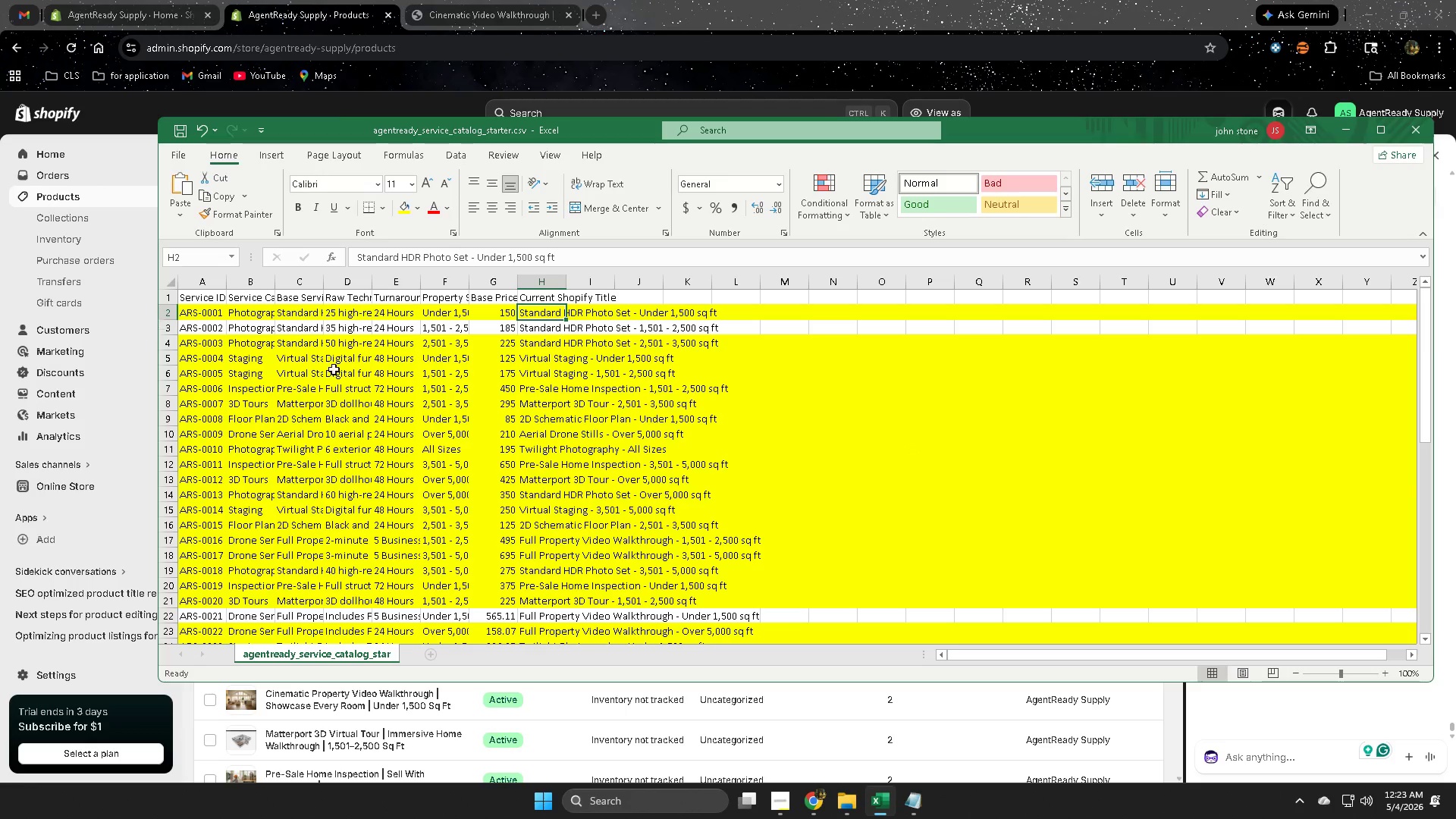 
scroll: coordinate [664, 429], scroll_direction: down, amount: 9.0
 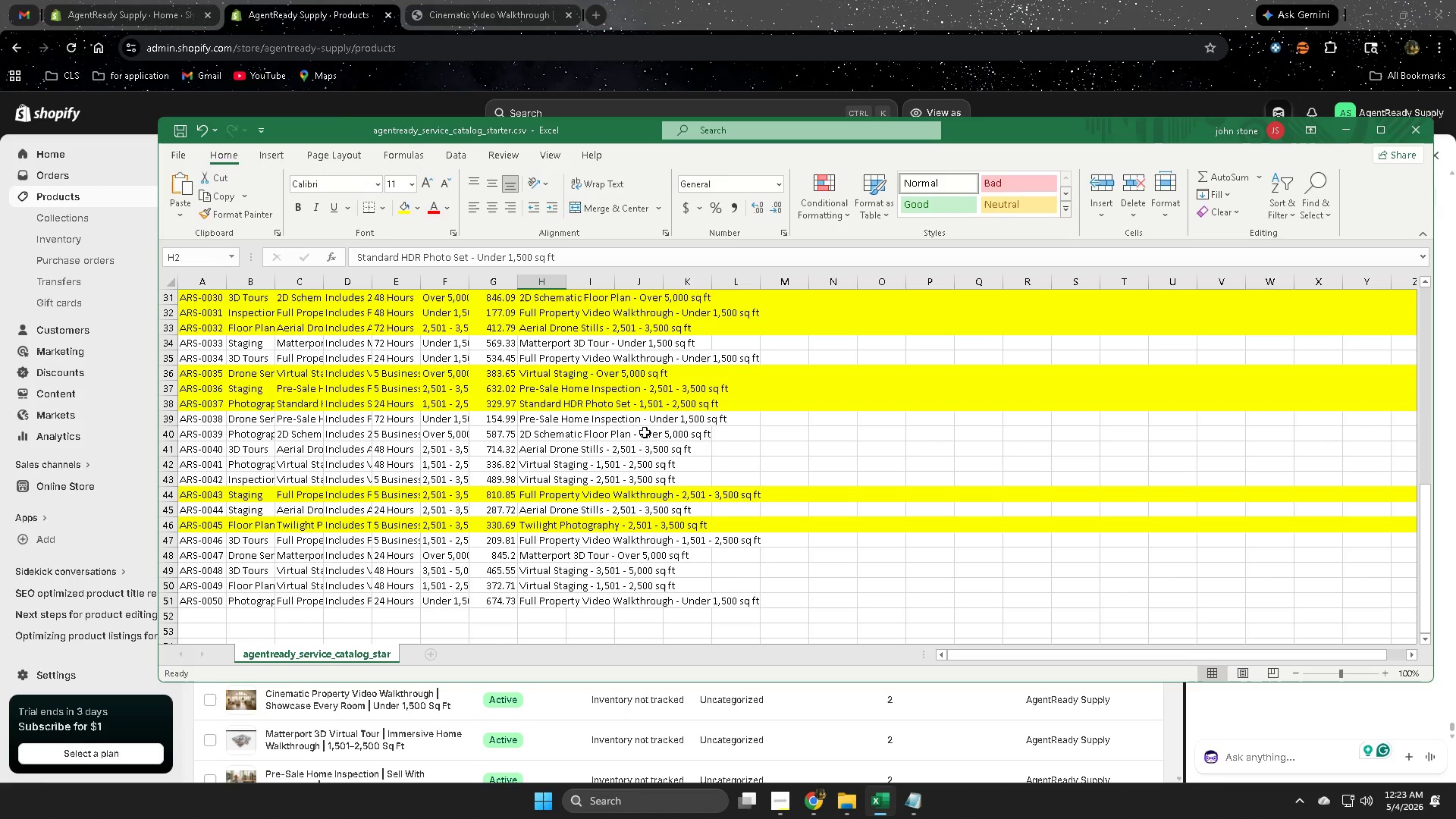 
scroll: coordinate [402, 463], scroll_direction: up, amount: 16.0
 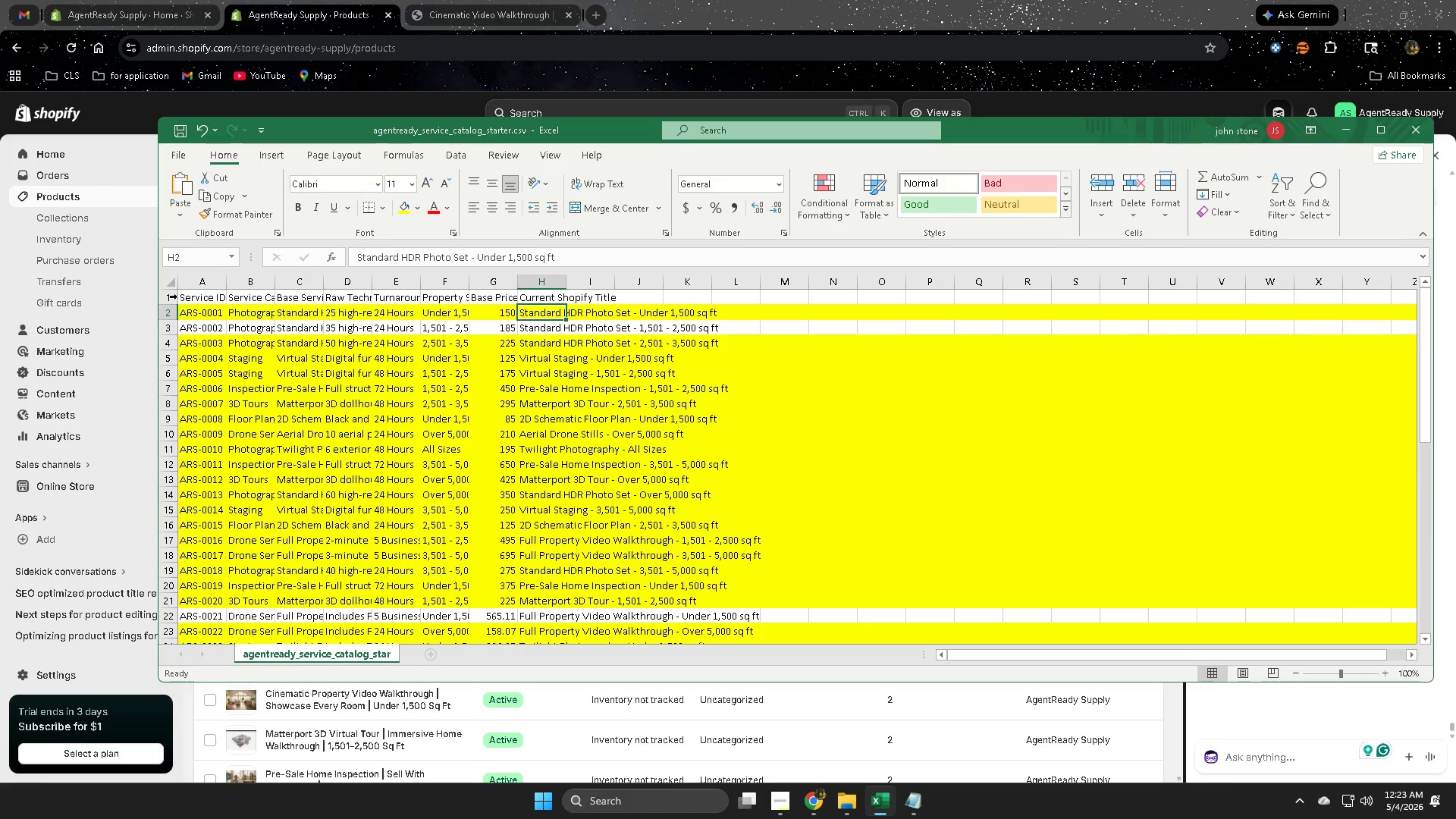 
left_click([172, 297])
 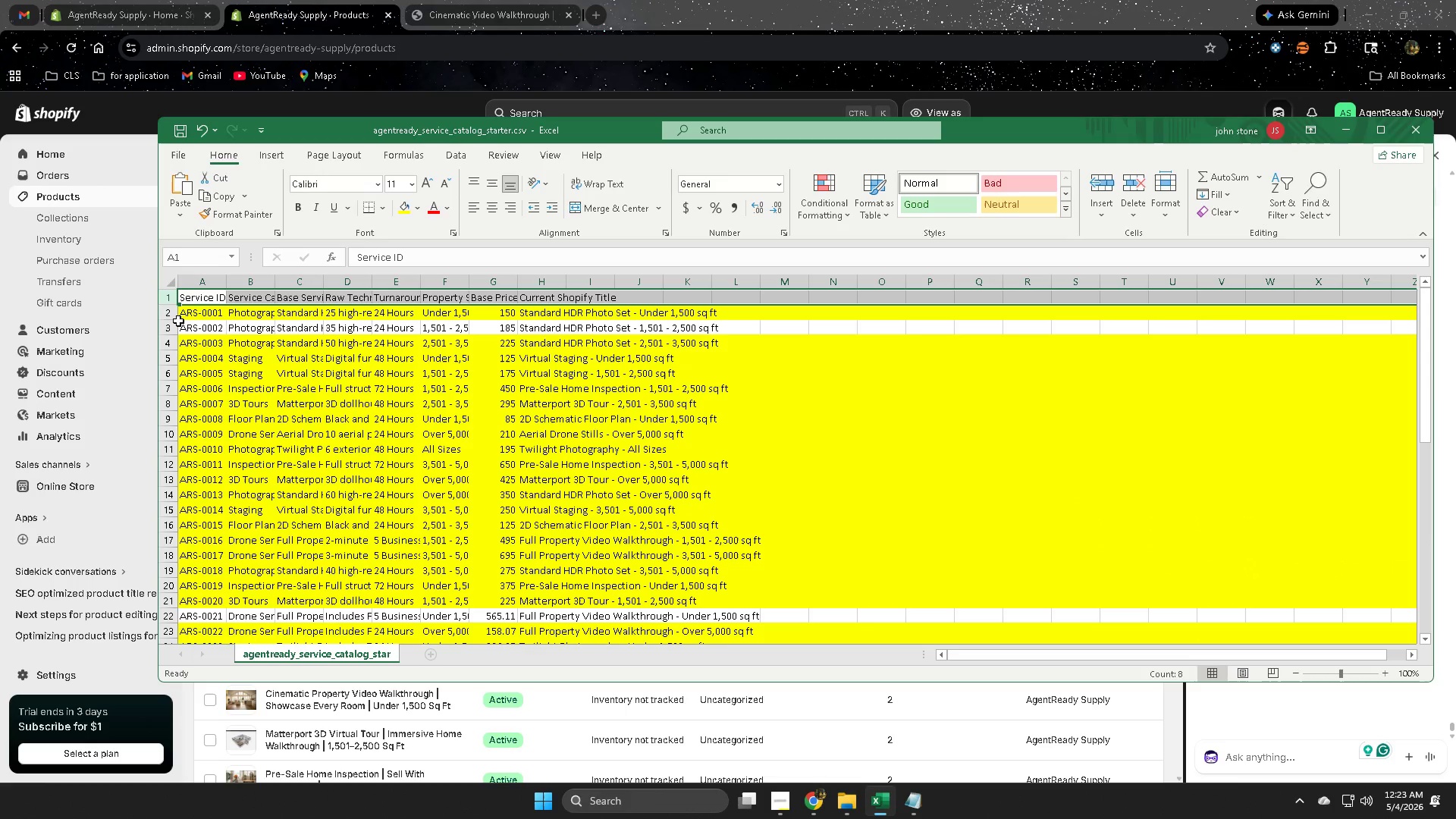 
wait(5.66)
 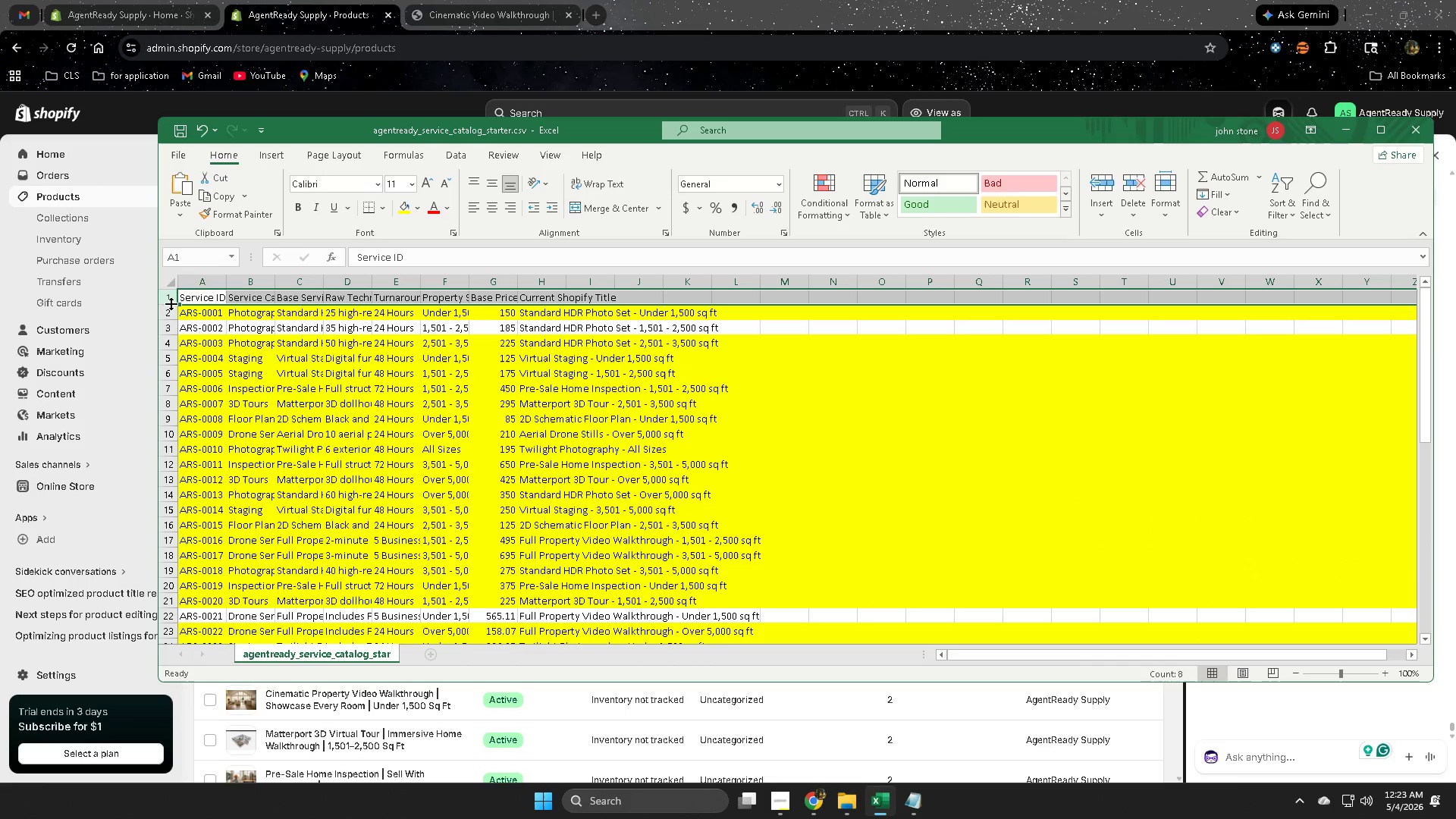 
scroll: coordinate [760, 598], scroll_direction: down, amount: 10.0
 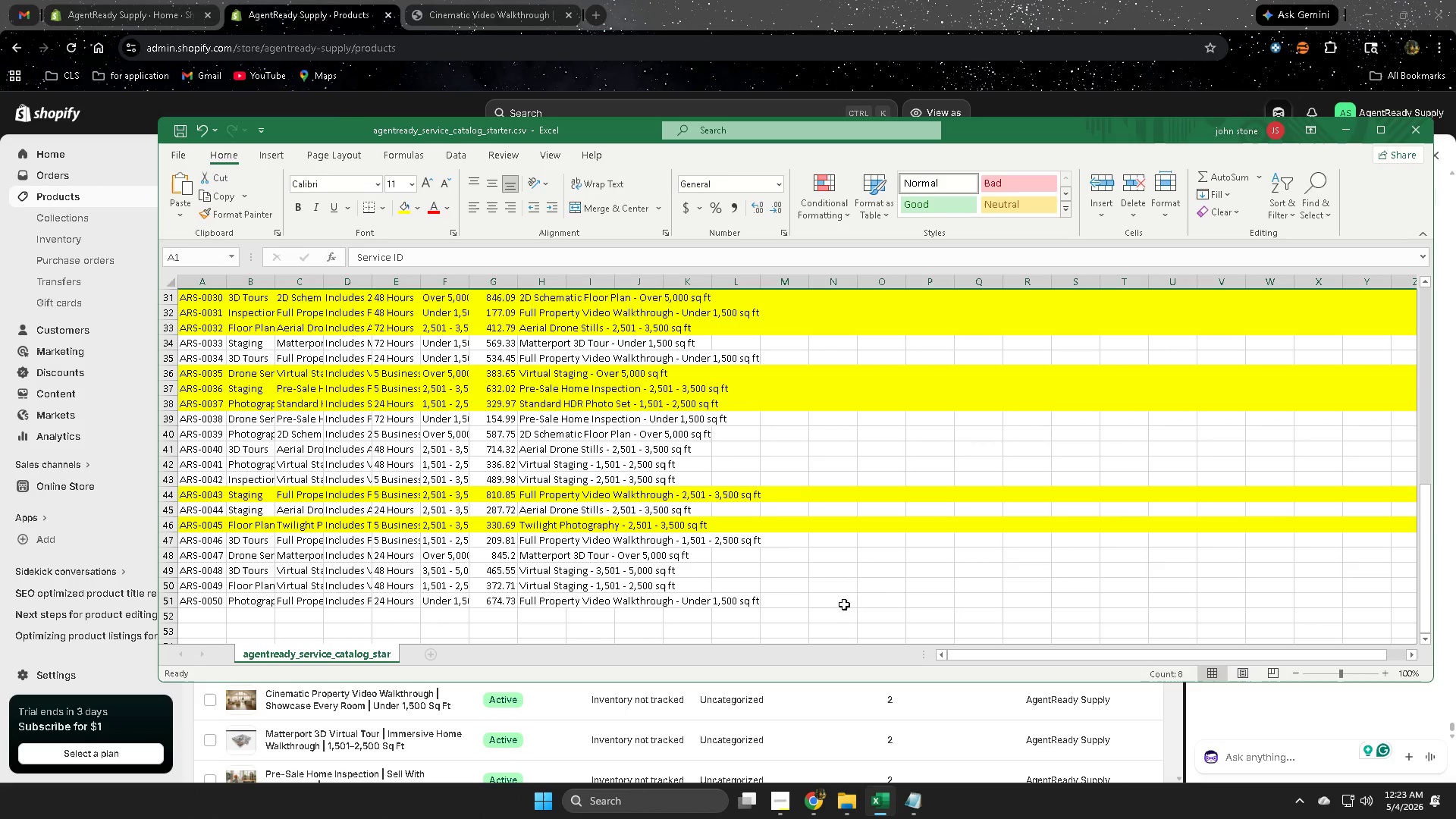 
left_click([844, 601])
 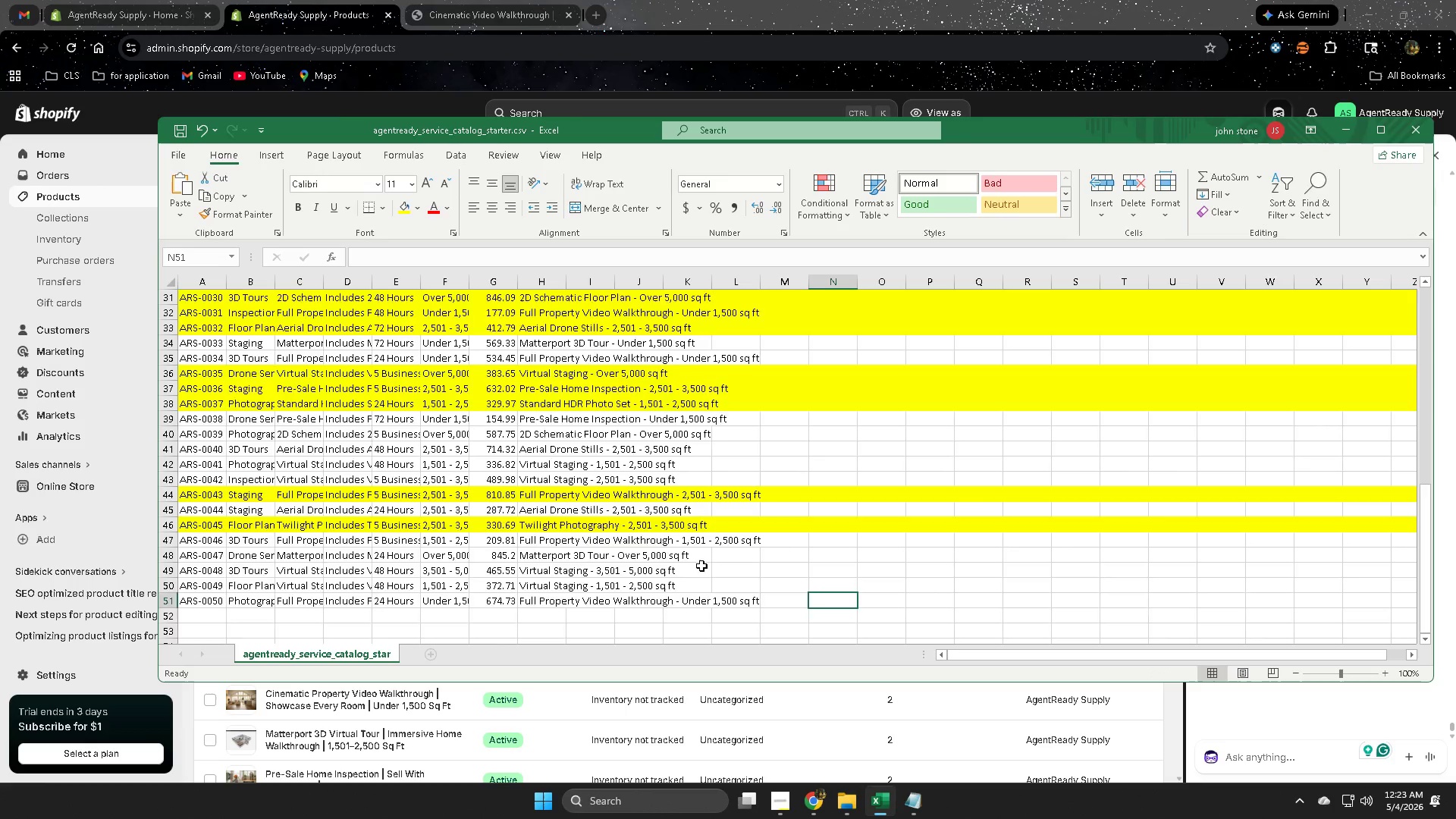 
scroll: coordinate [362, 485], scroll_direction: up, amount: 14.0
 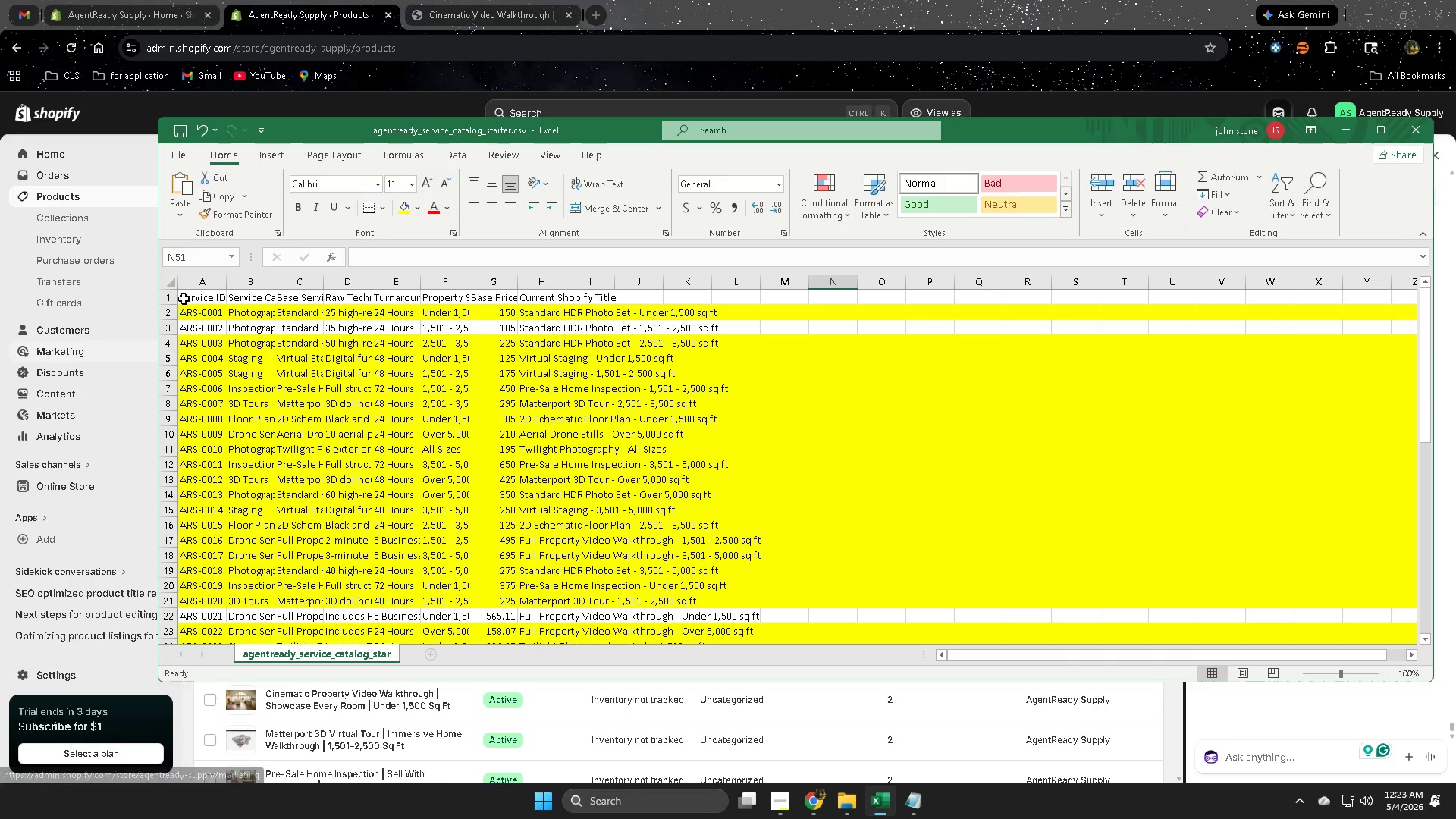 
left_click([190, 297])
 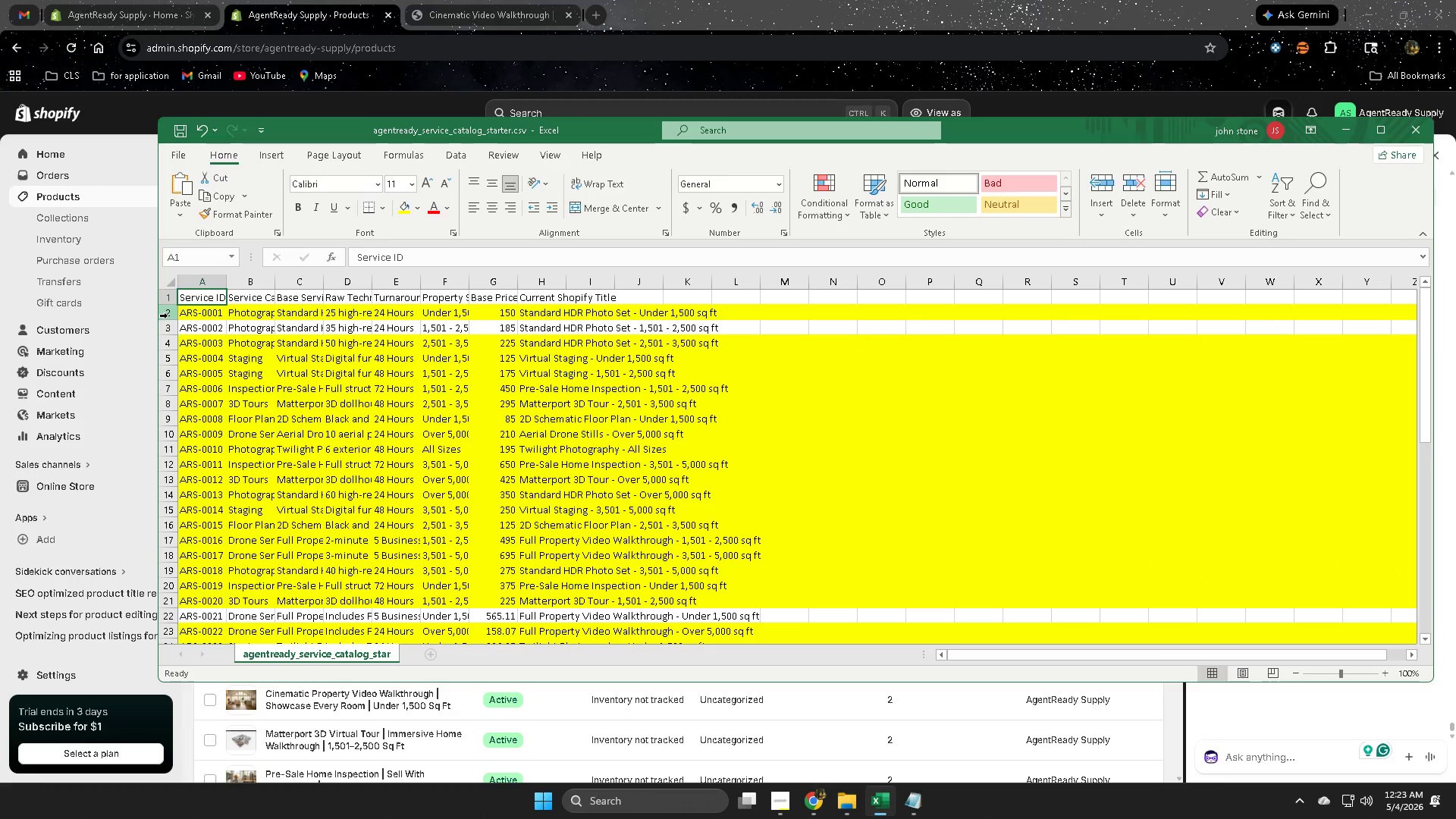 
left_click([168, 328])
 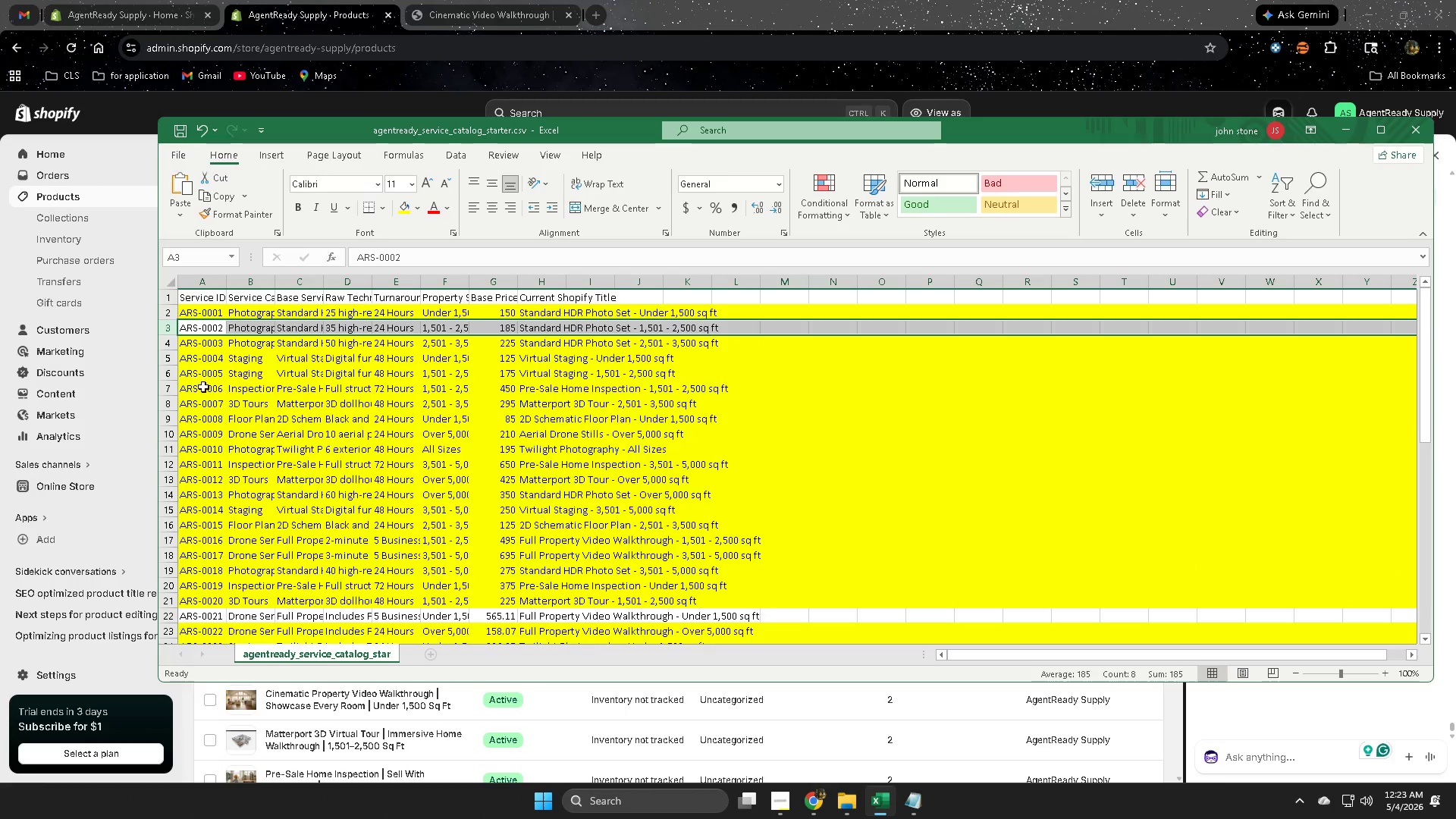 
scroll: coordinate [211, 403], scroll_direction: down, amount: 4.0
 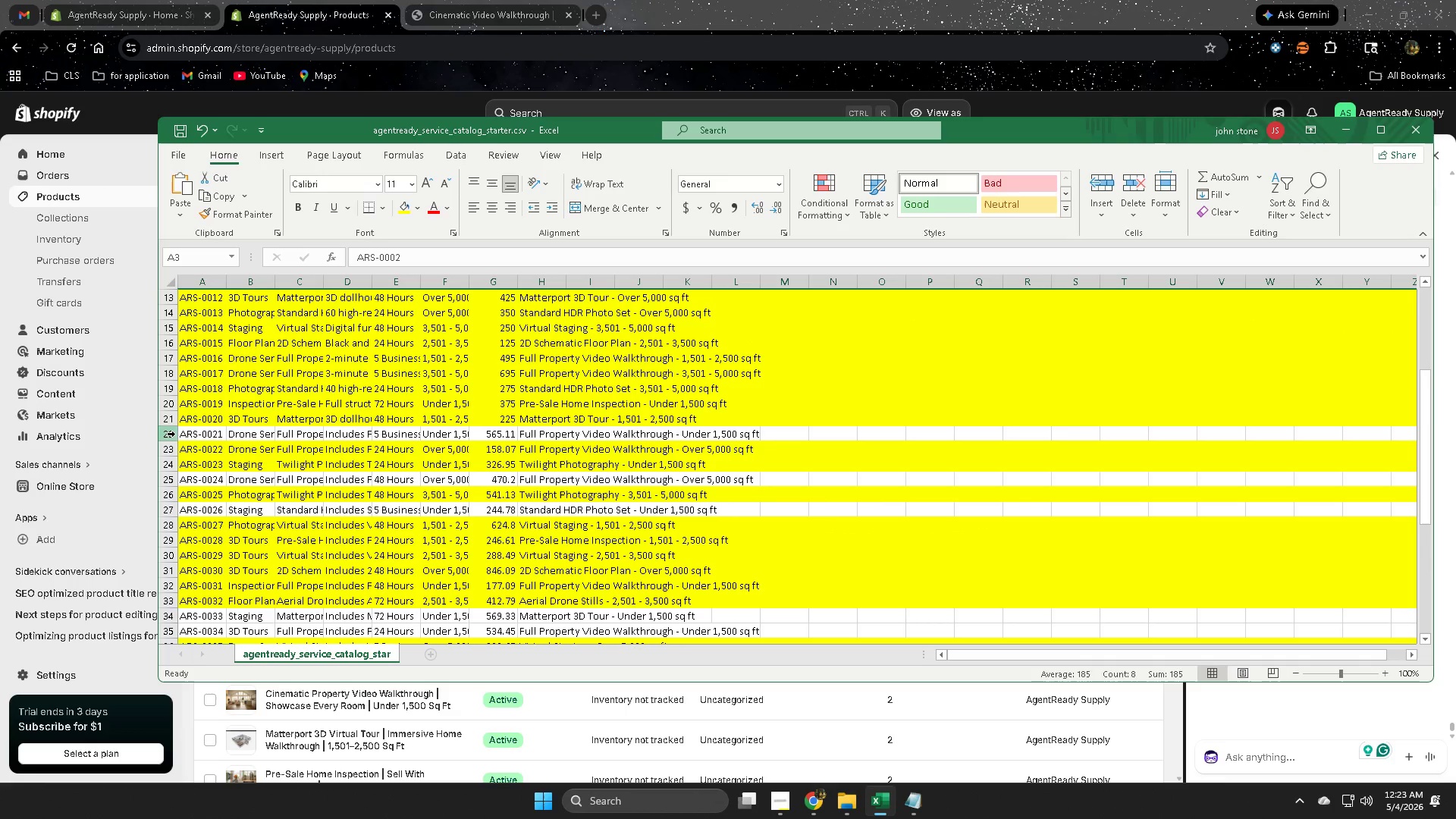 
left_click([177, 441])
 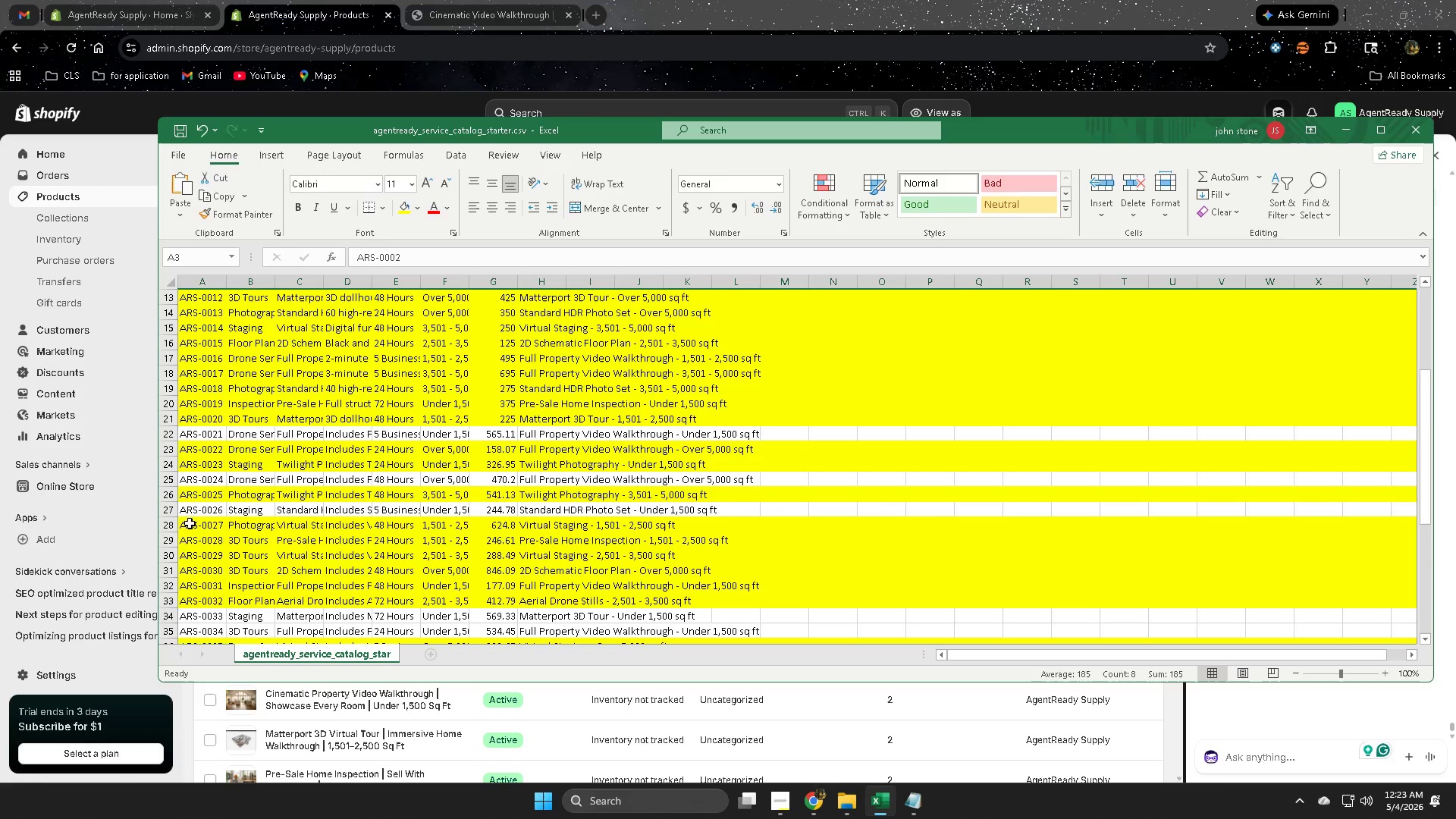 
scroll: coordinate [317, 592], scroll_direction: down, amount: 6.0
 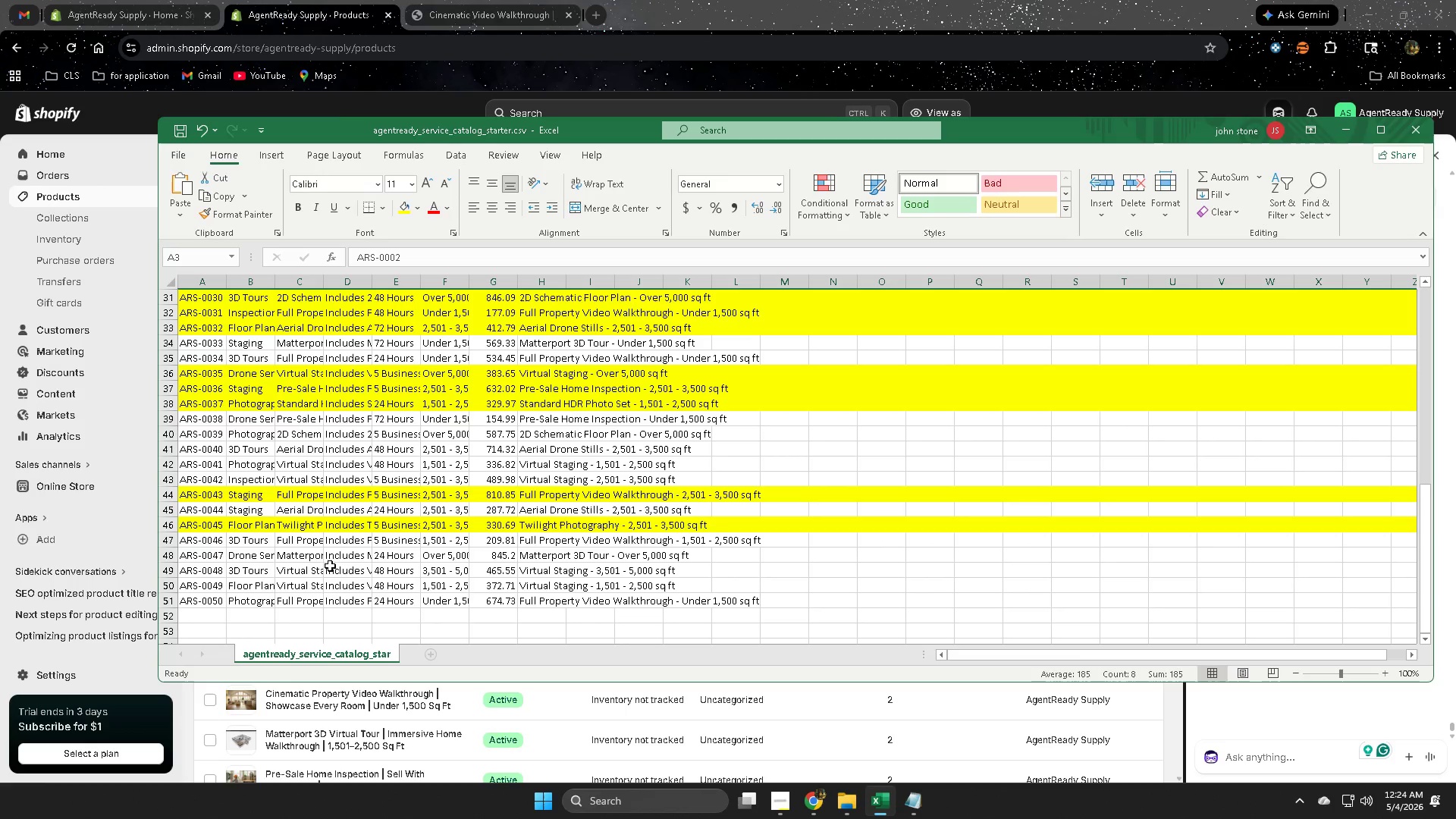 
scroll: coordinate [393, 548], scroll_direction: up, amount: 6.0
 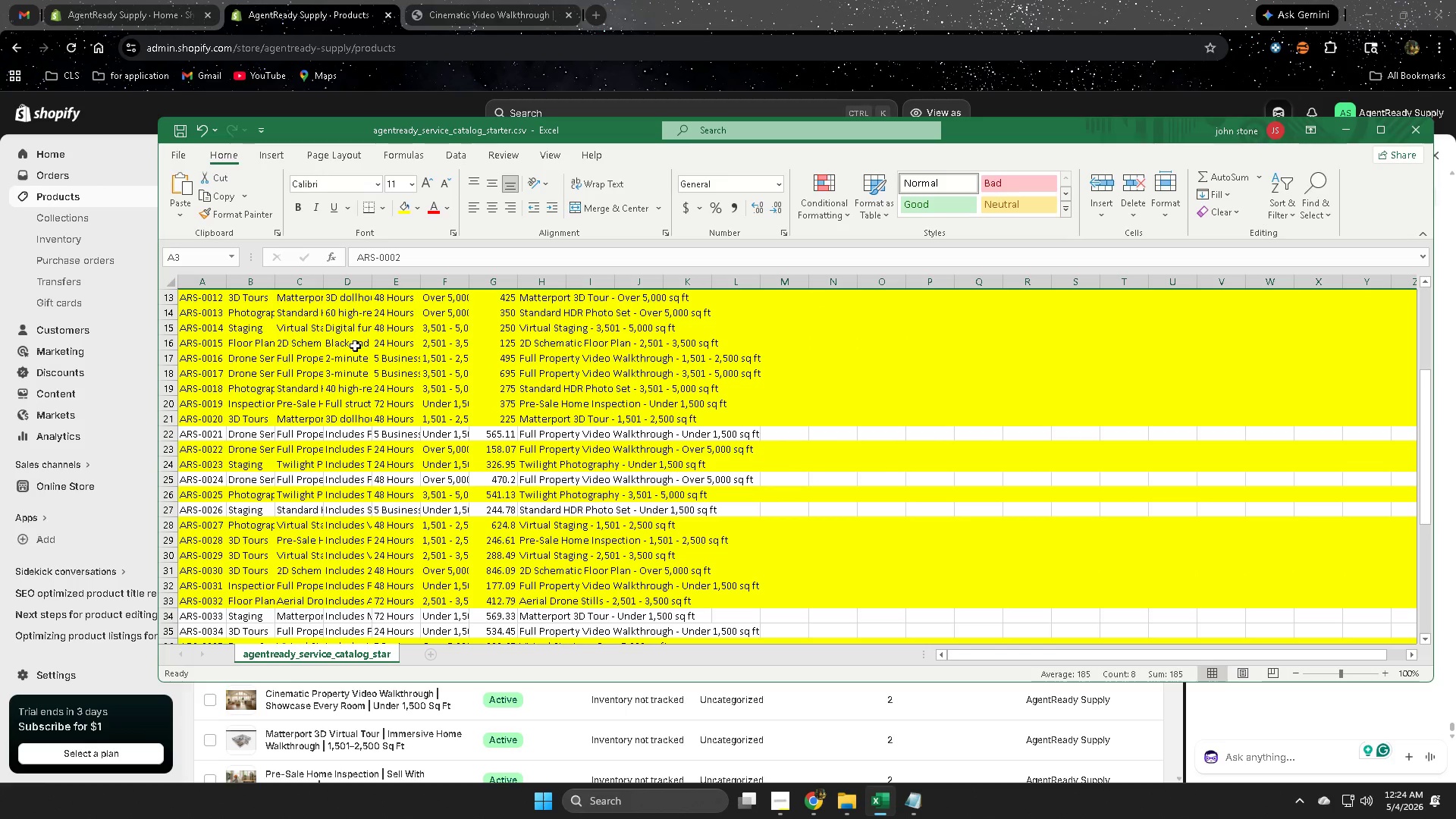 
wait(7.64)
 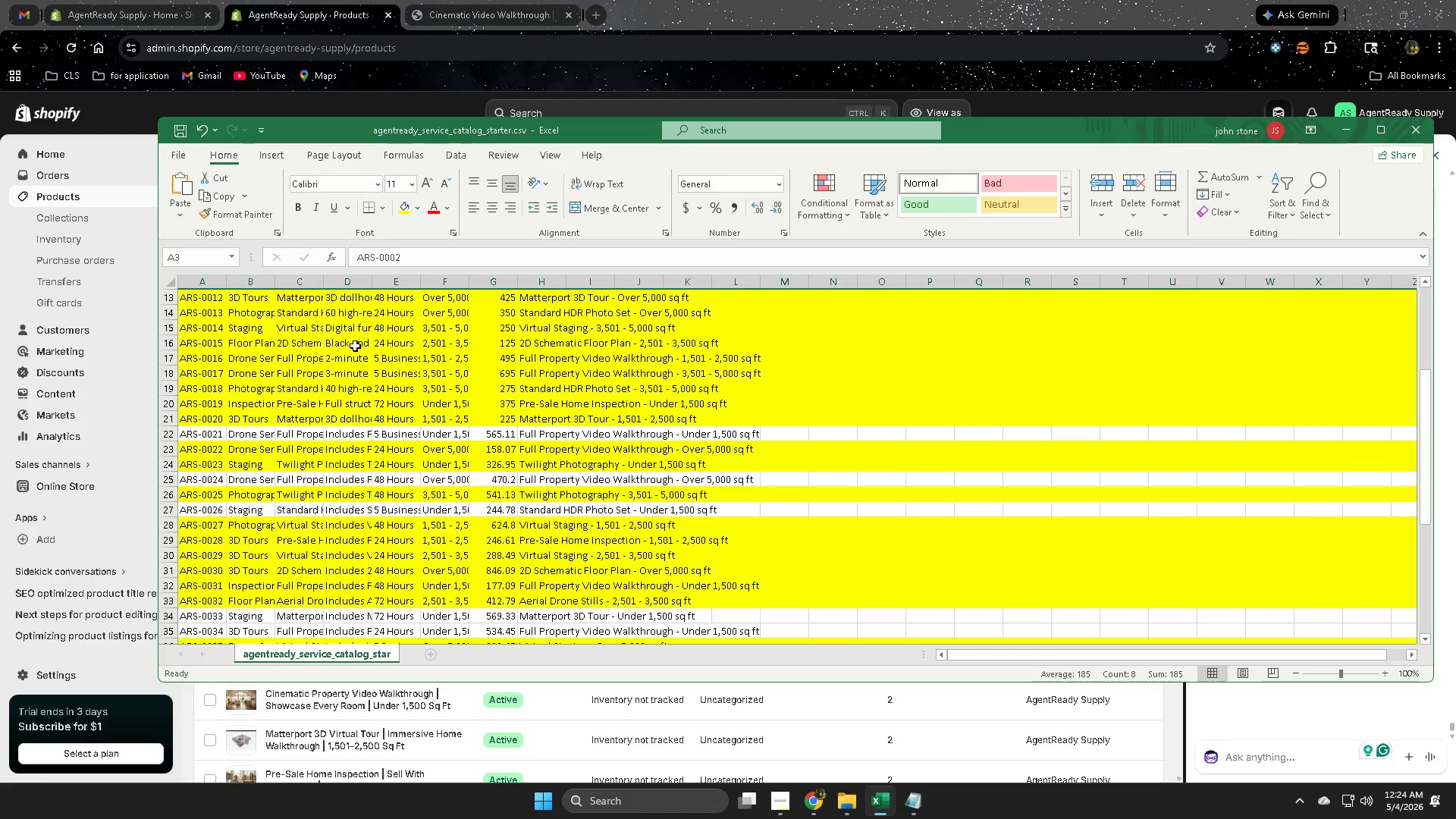 
left_click([778, 802])